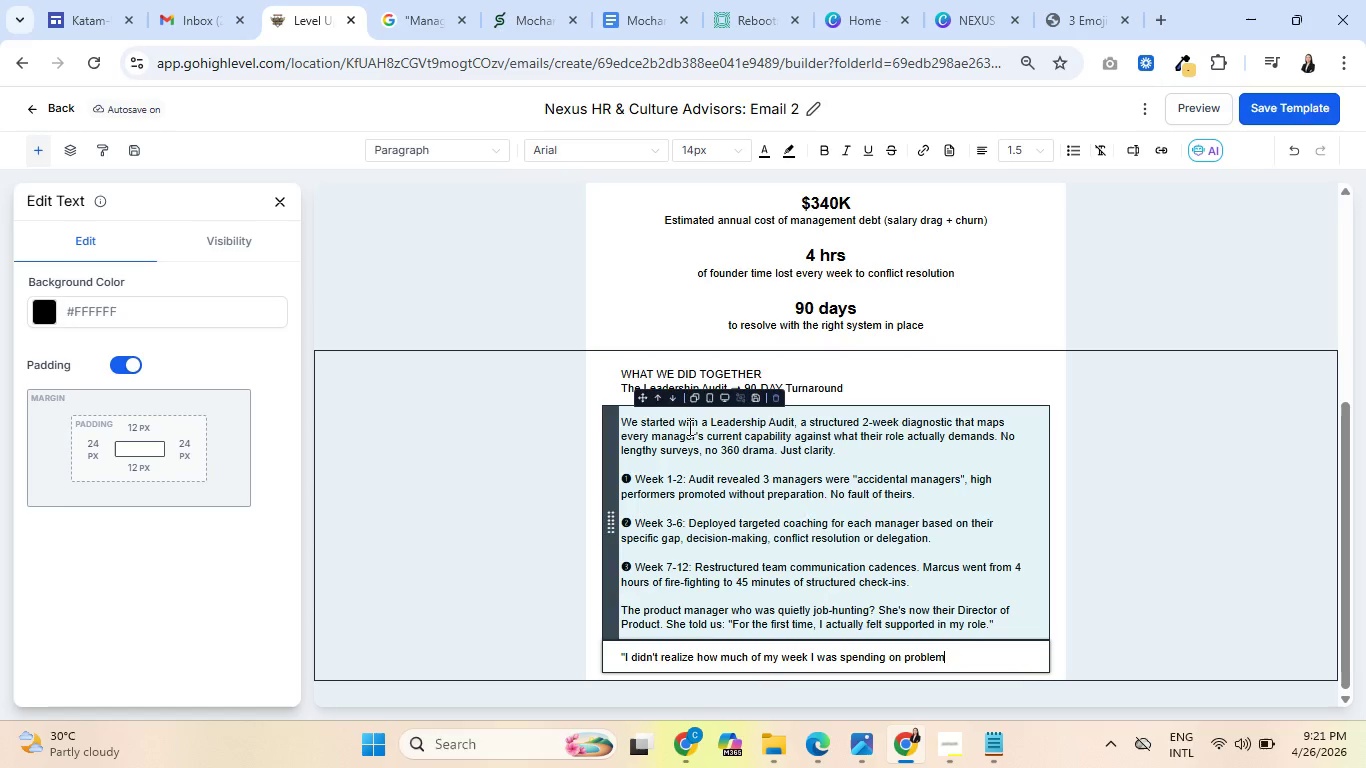 
scroll: coordinate [882, 354], scroll_direction: down, amount: 1.0
 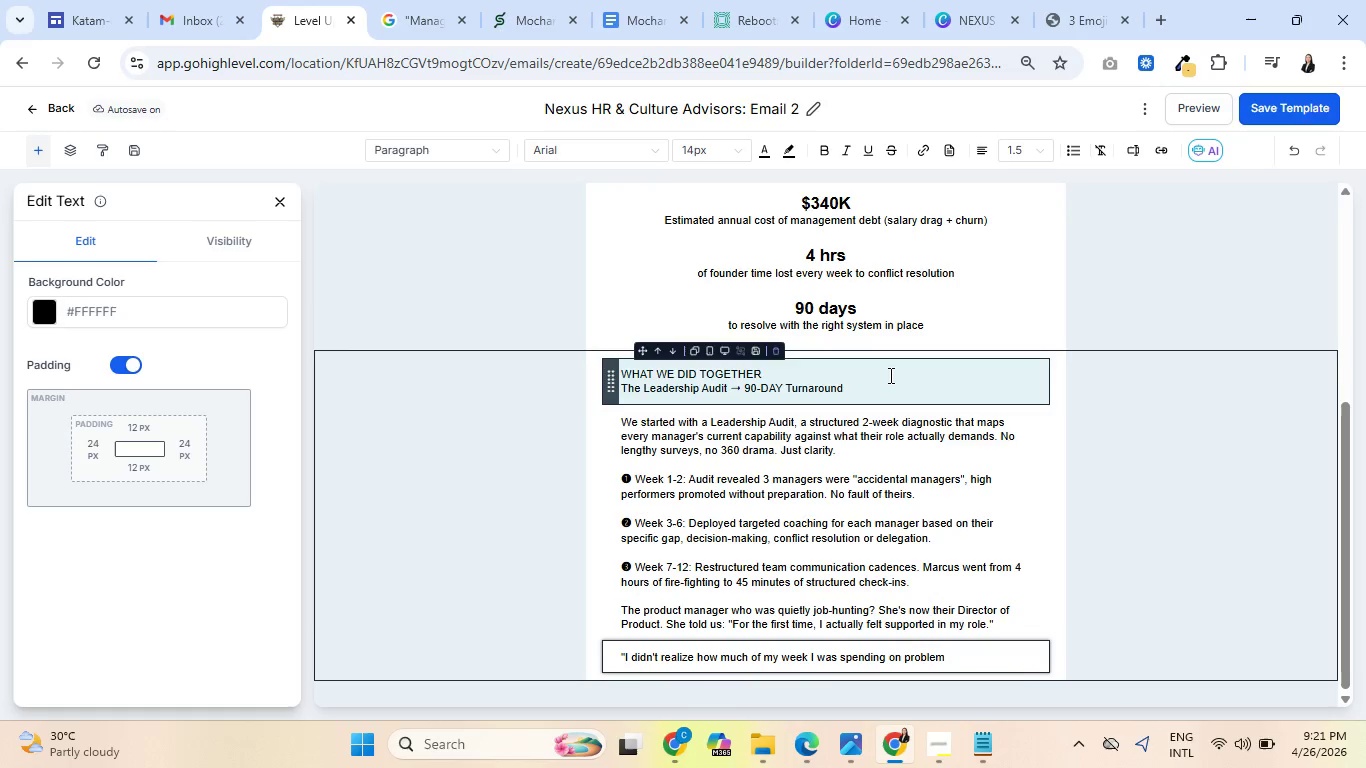 
wait(8.29)
 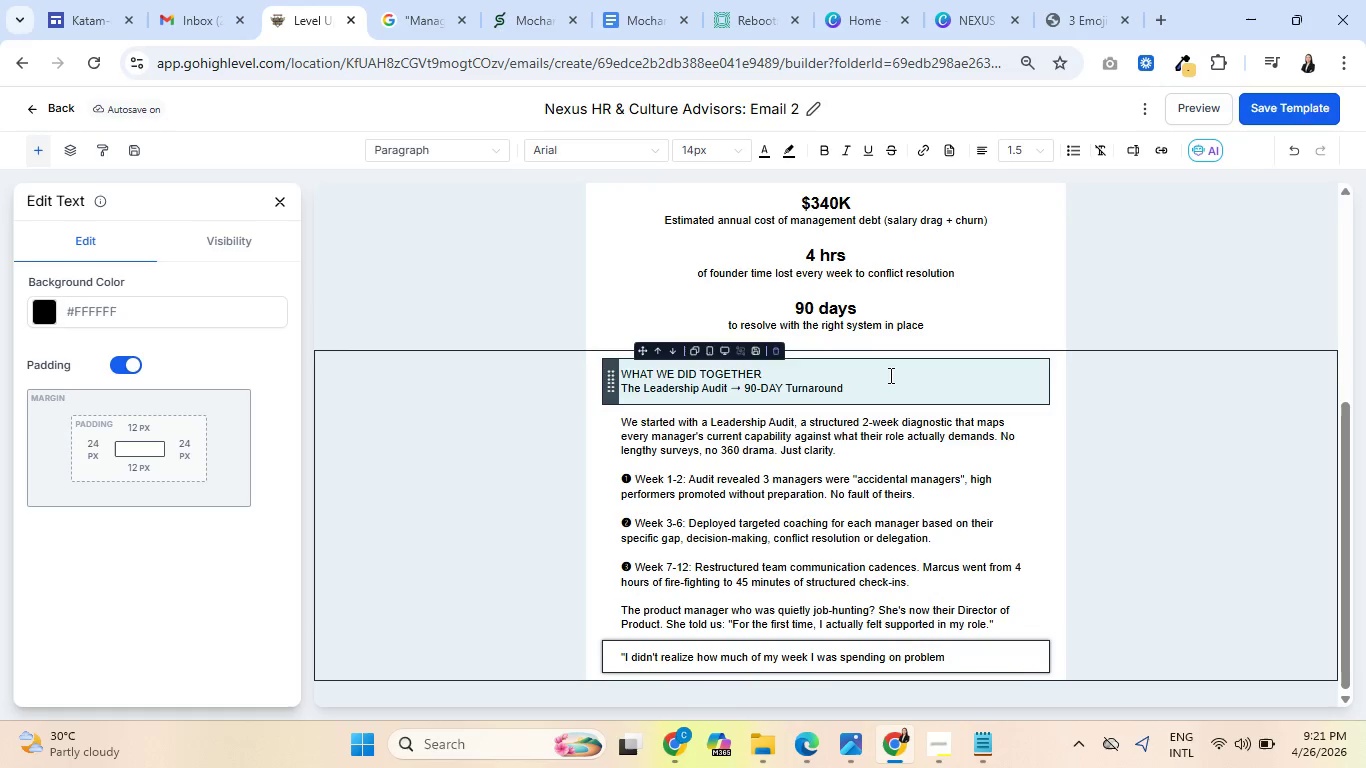 
key(S)
 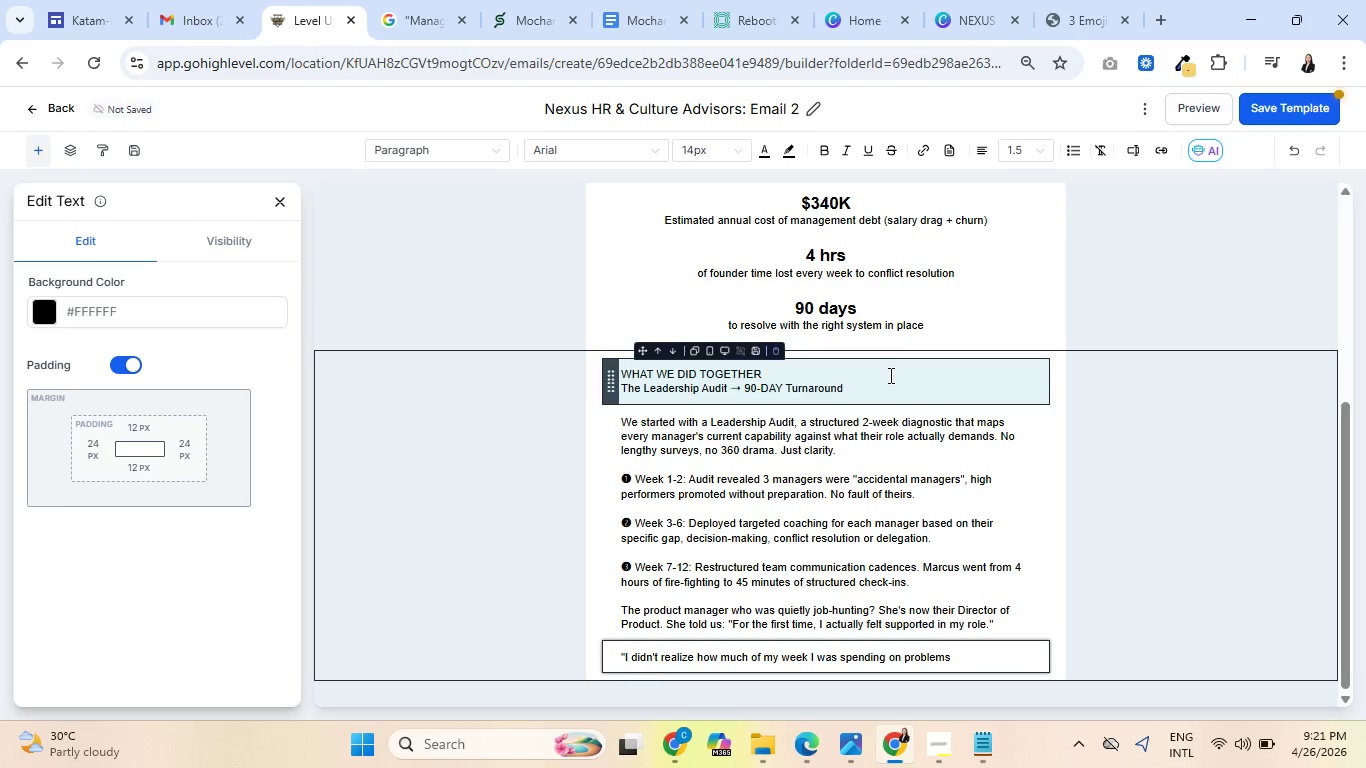 
key(Space)
 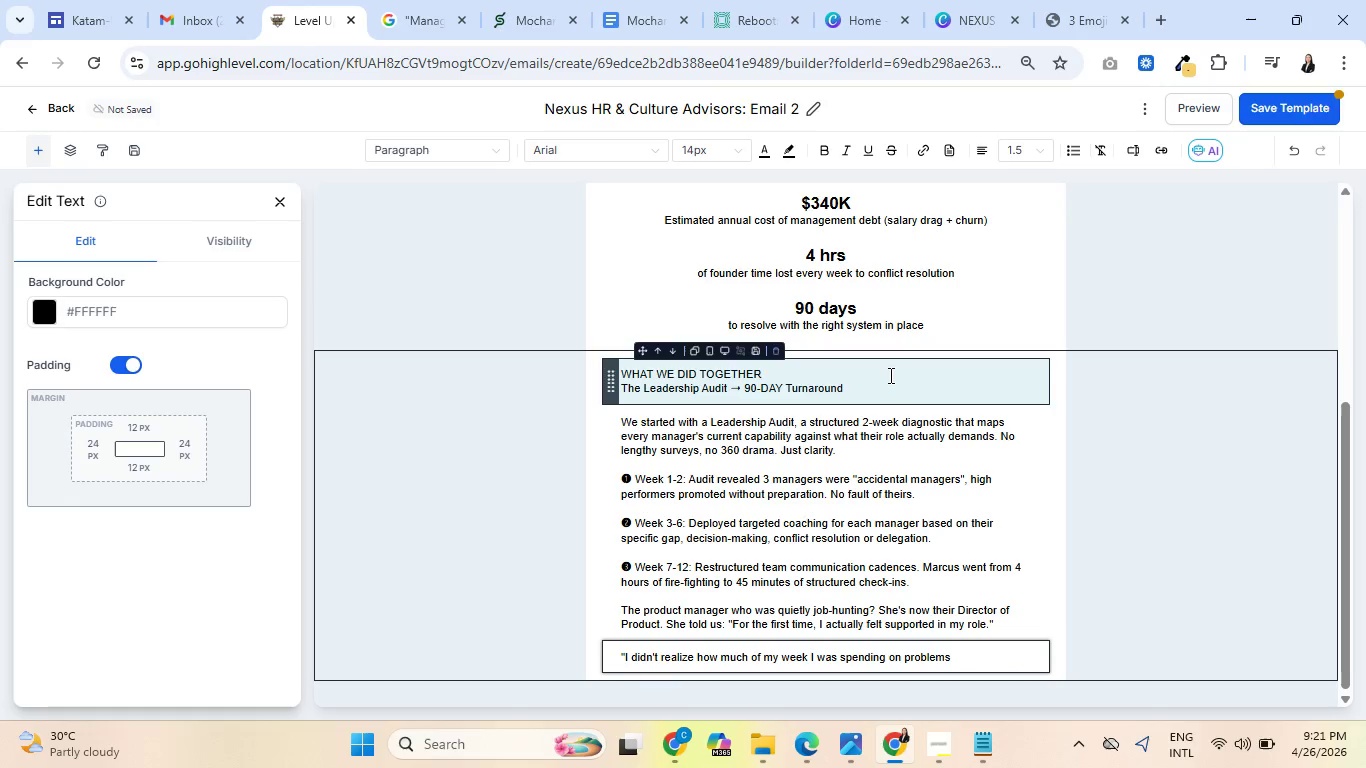 
type(my managers shu)
key(Backspace)
type(ould )
 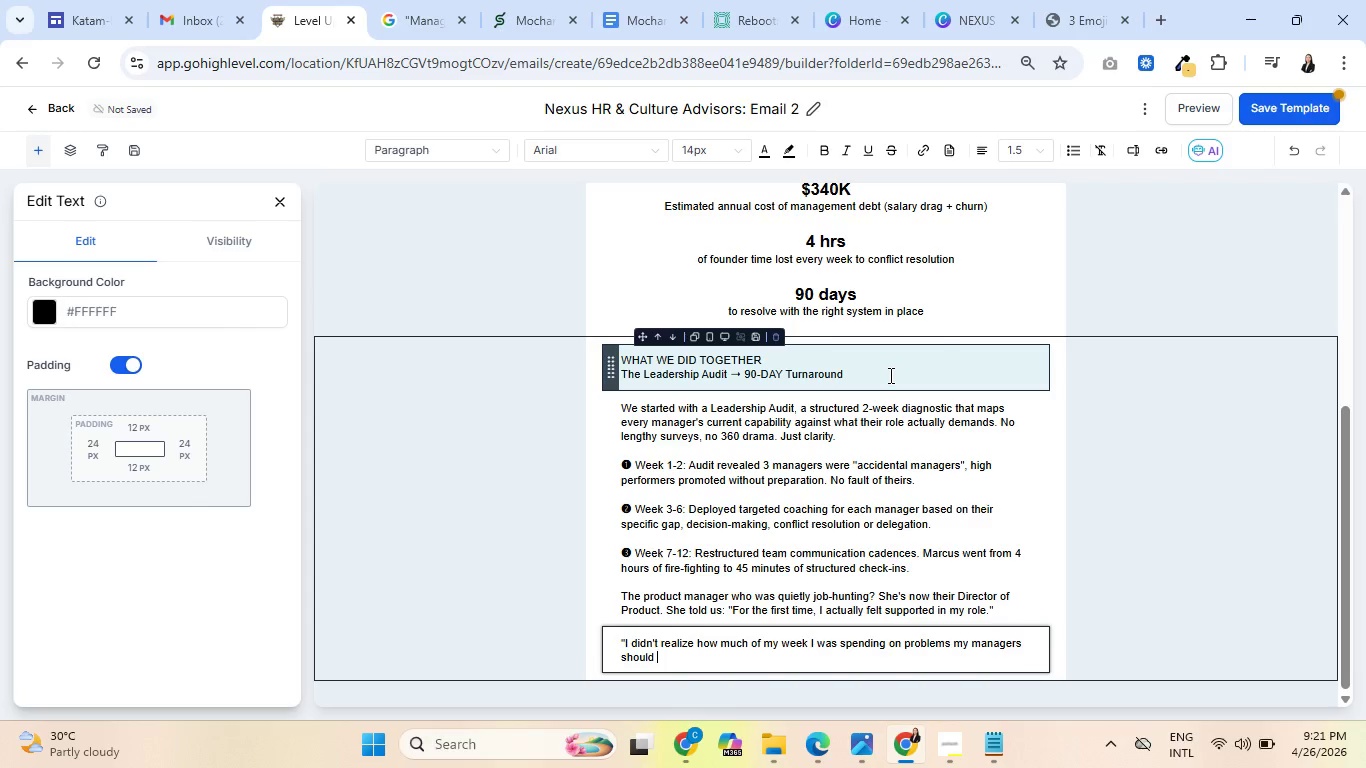 
type(have been)
 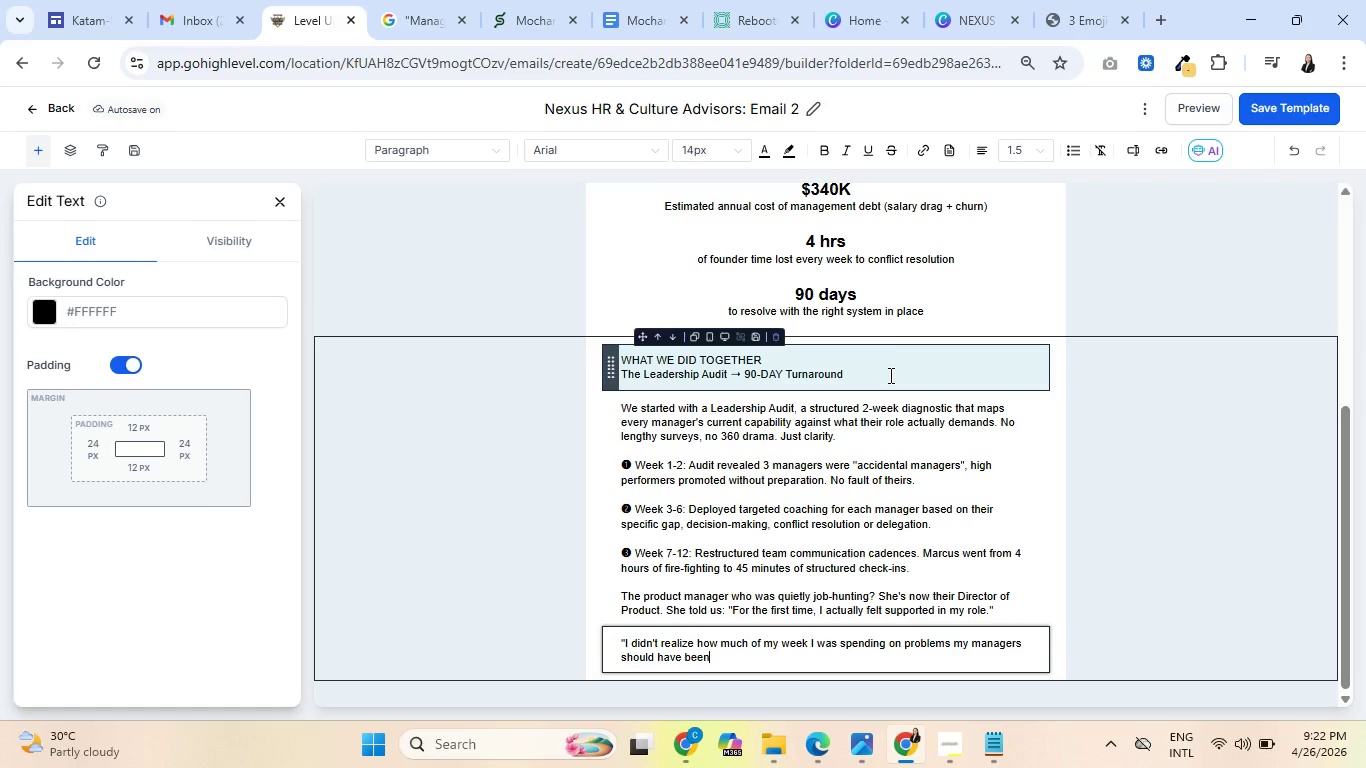 
wait(20.86)
 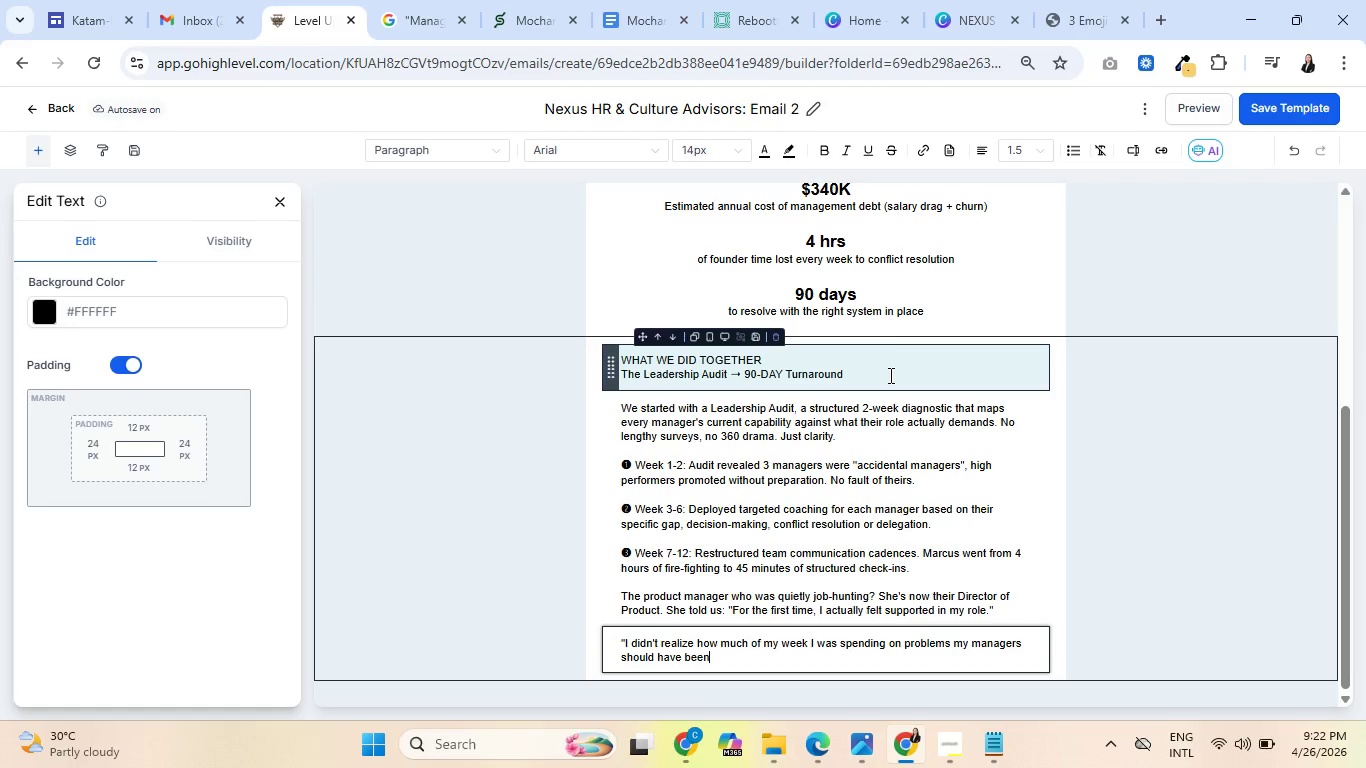 
type( solvng)
key(Backspace)
key(Backspace)
type(ing. The audit gave us a language for what )
 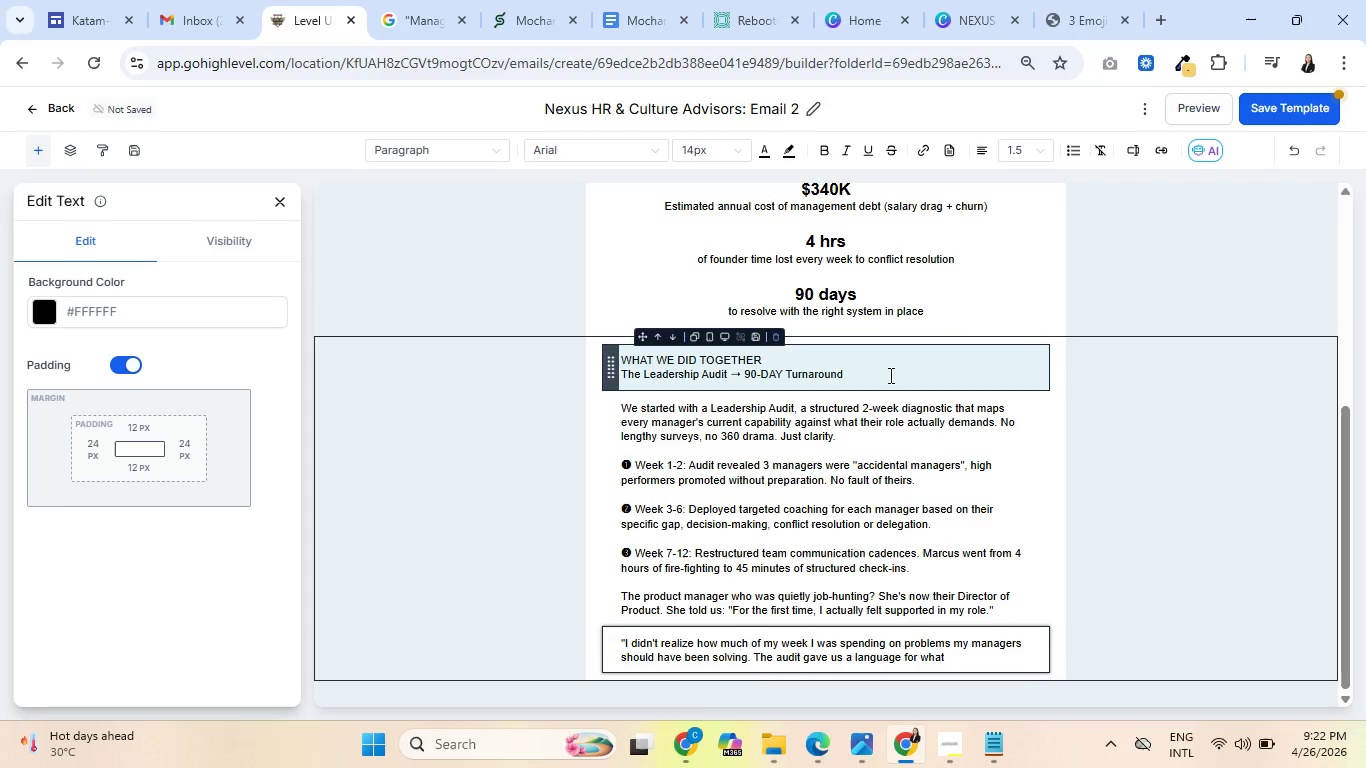 
wait(19.86)
 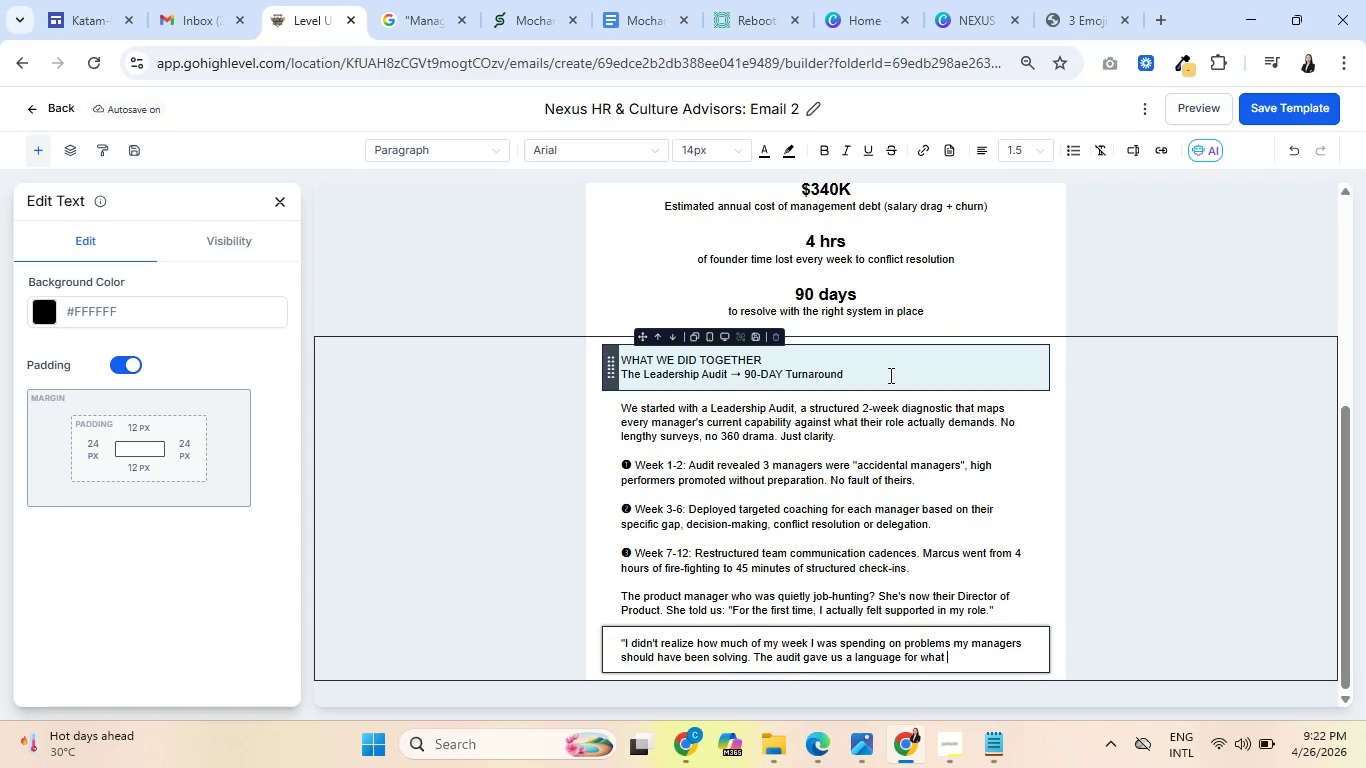 
type(was broken and a path )
 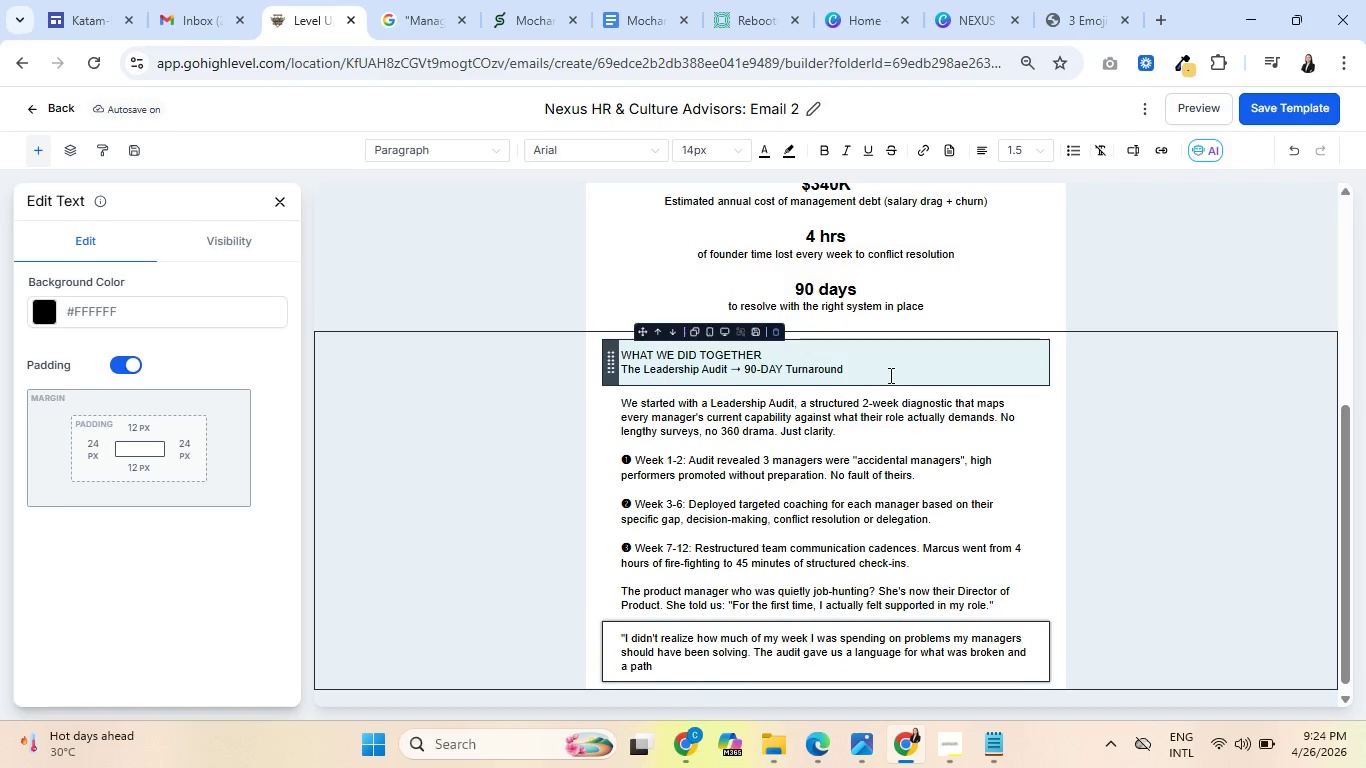 
wait(83.91)
 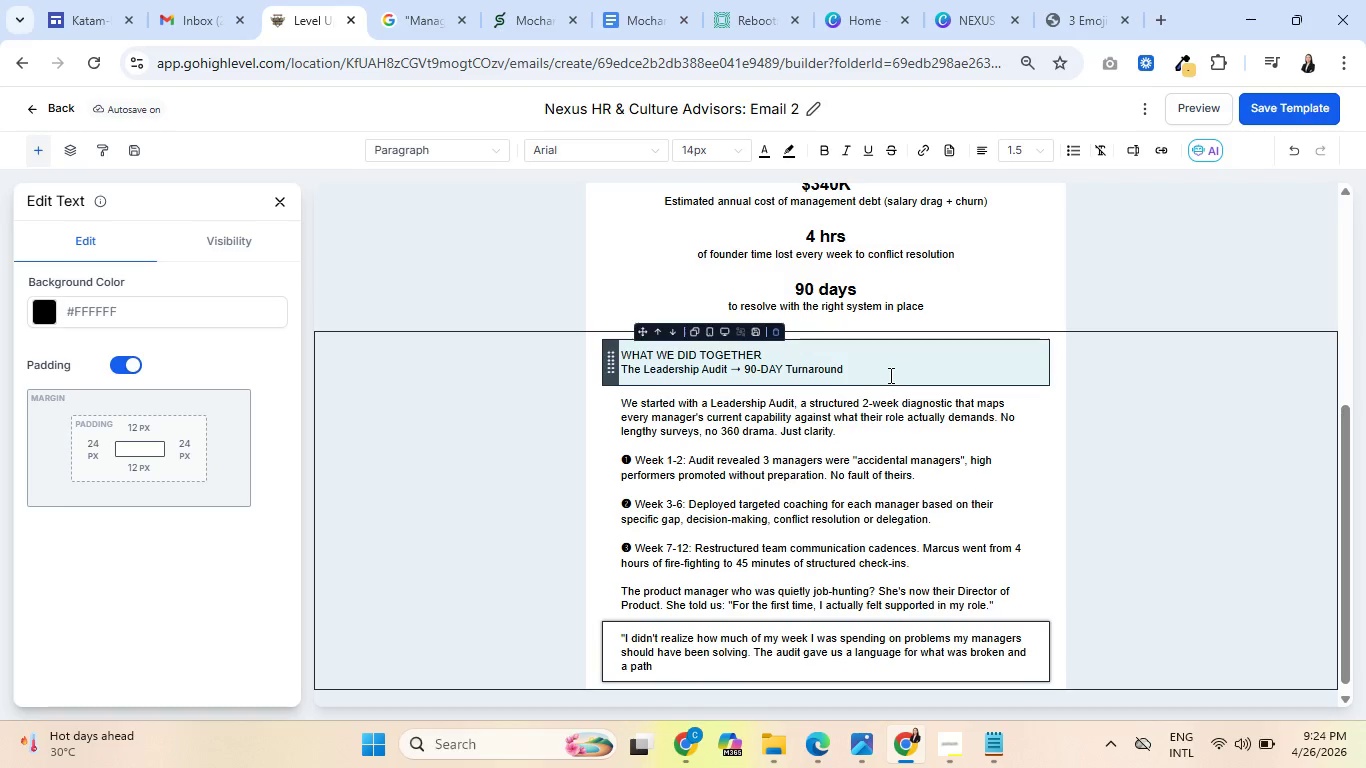 
key(Backspace)
 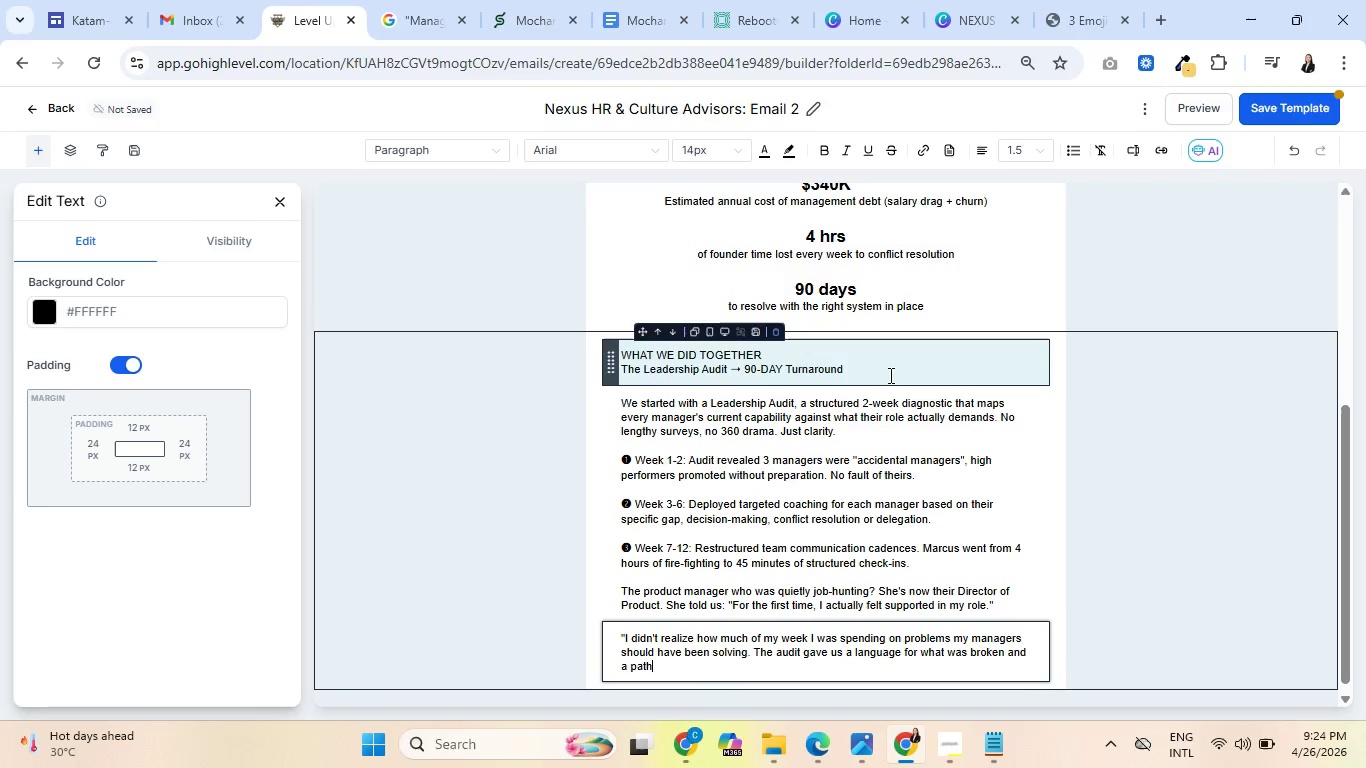 
key(Space)
 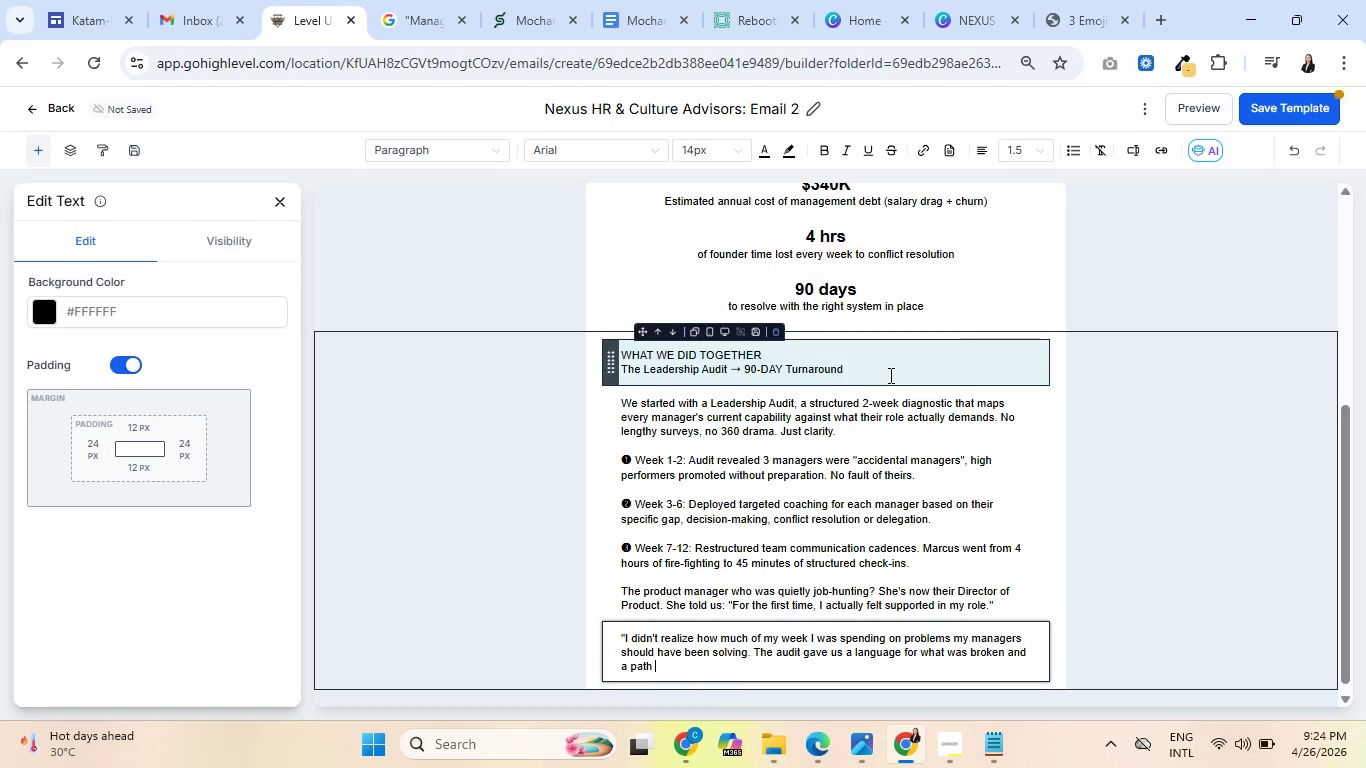 
wait(10.64)
 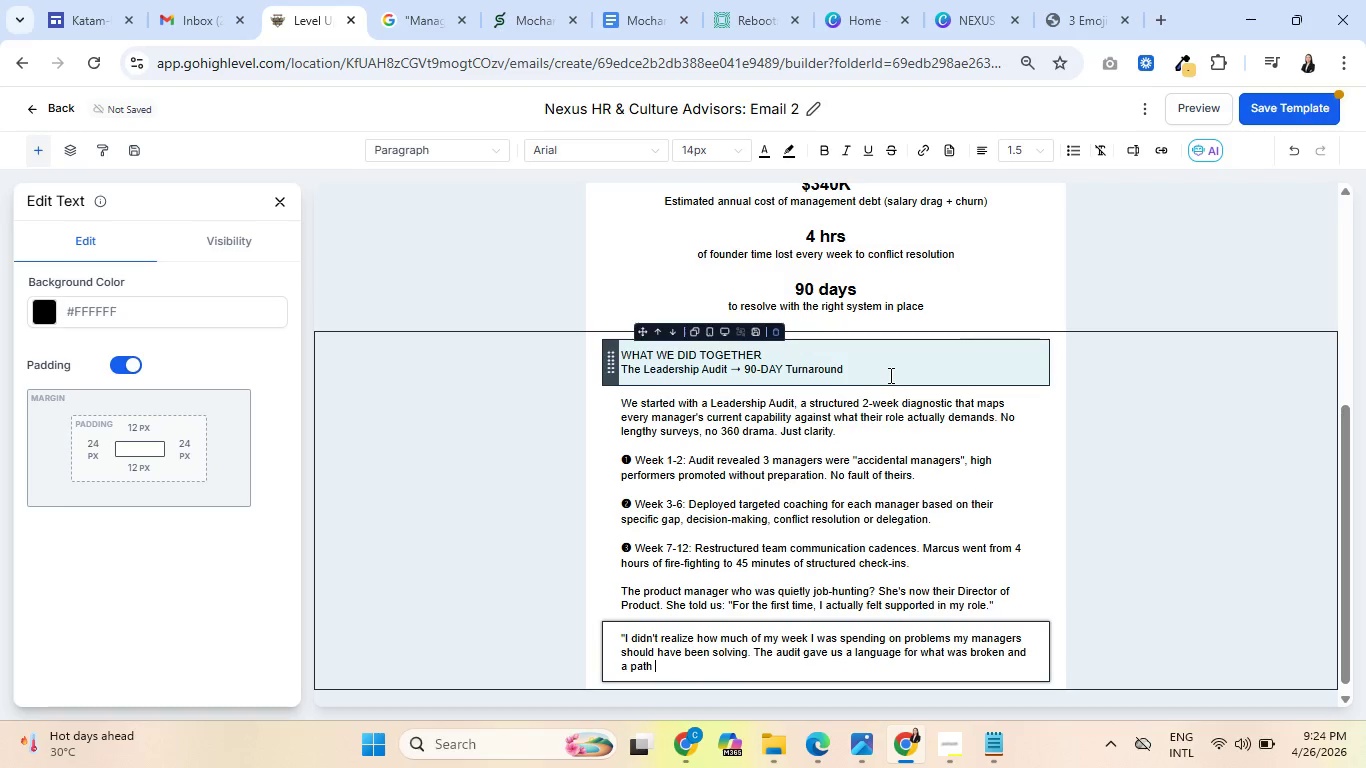 
type(to fix it)
 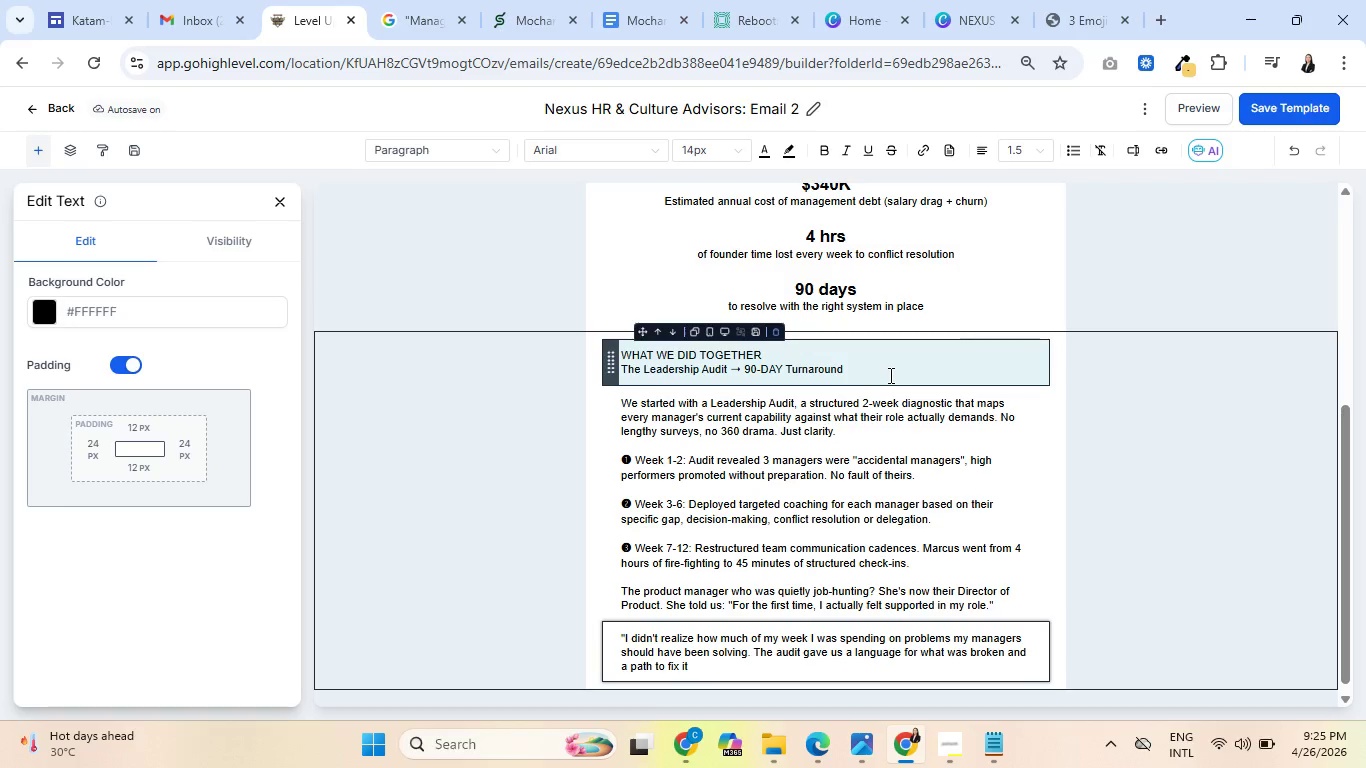 
wait(26.74)
 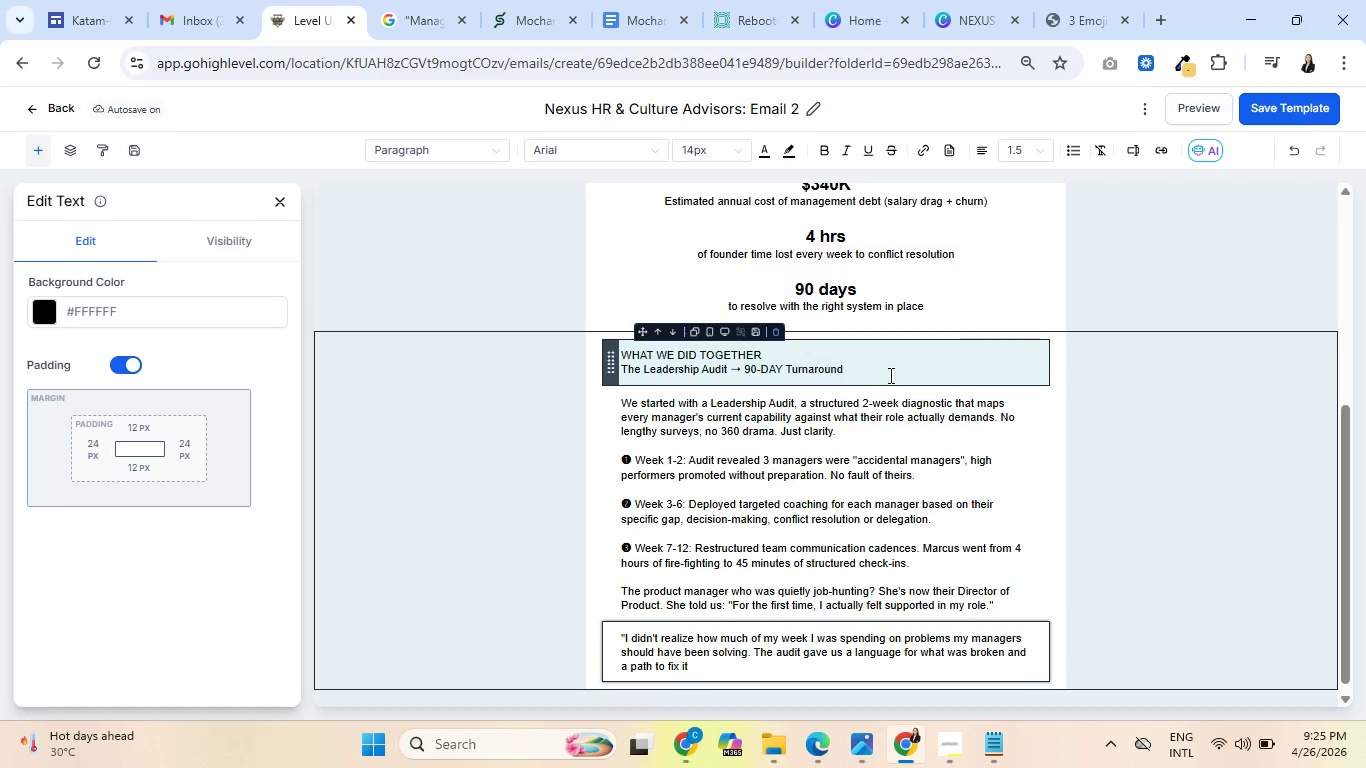 
key(Period)
 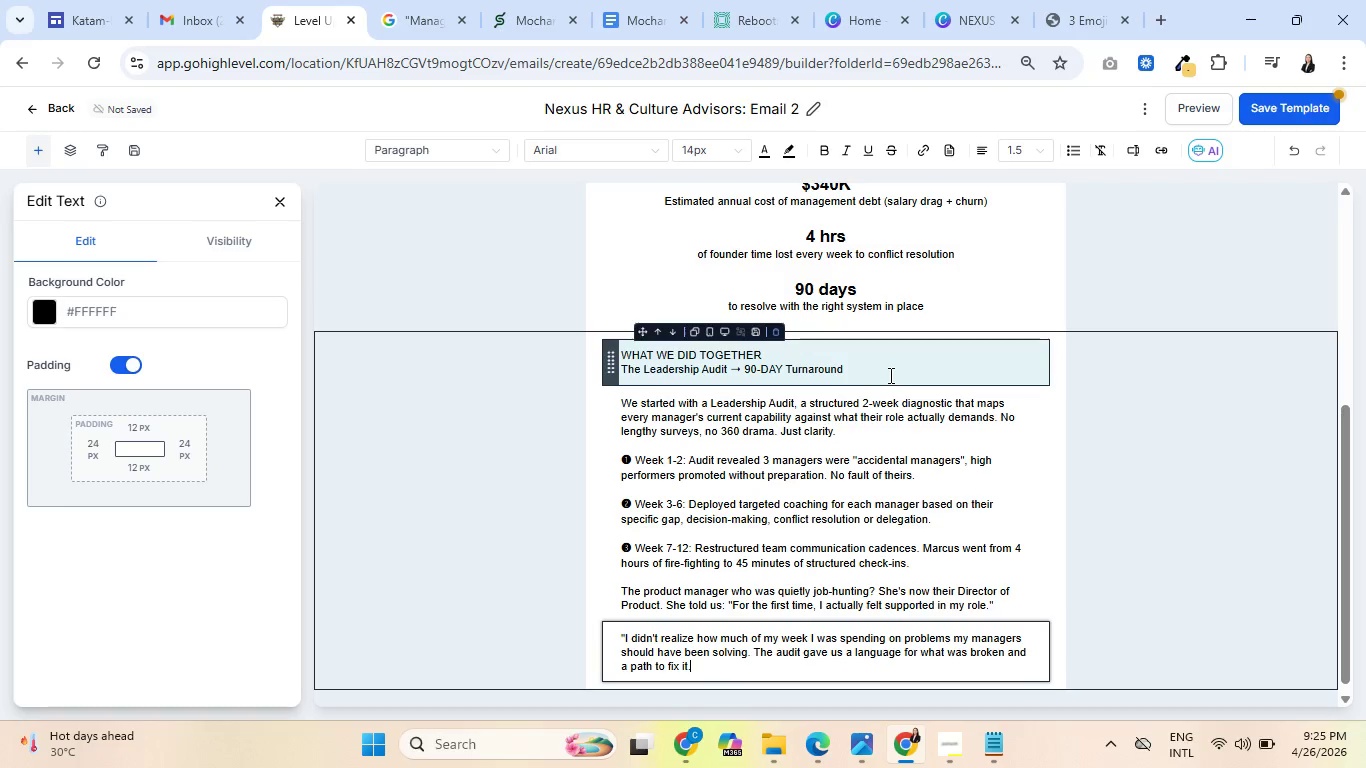 
key(Enter)
 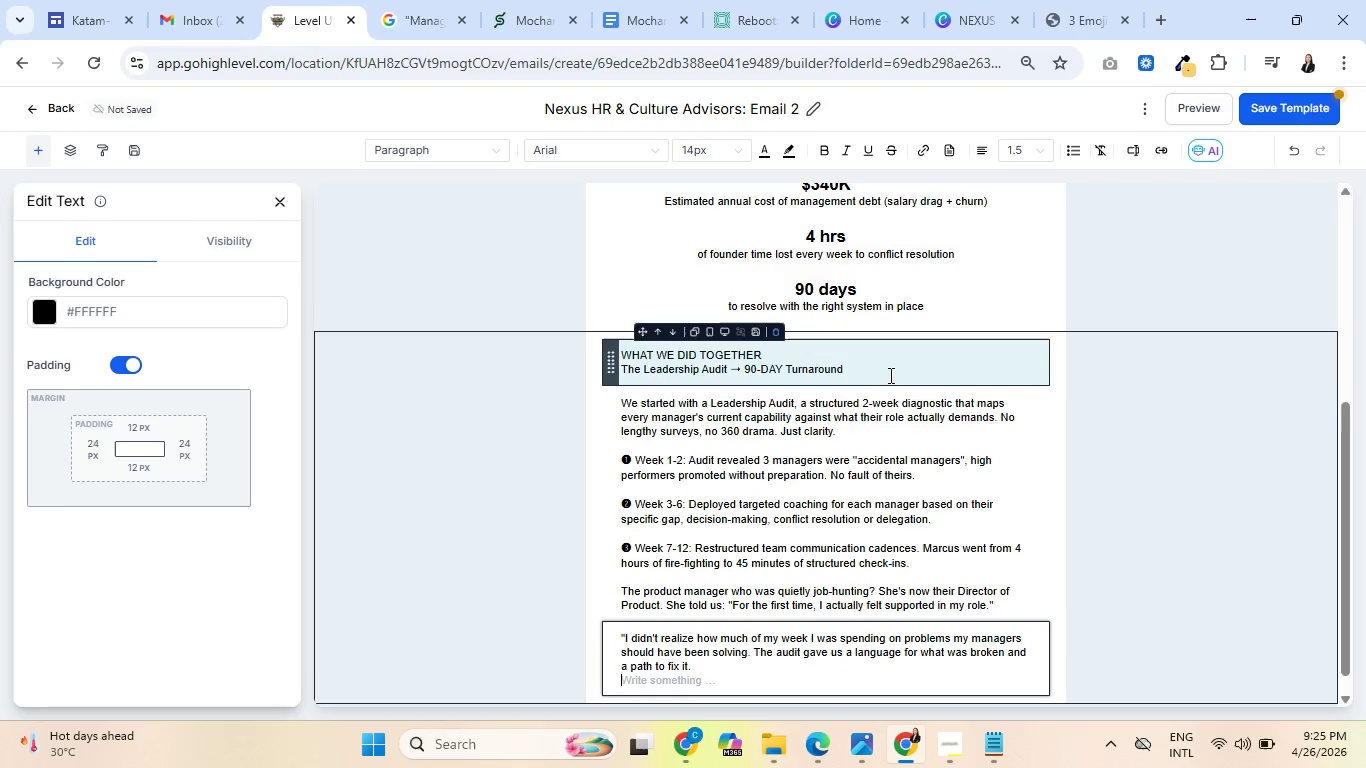 
key(Enter)
 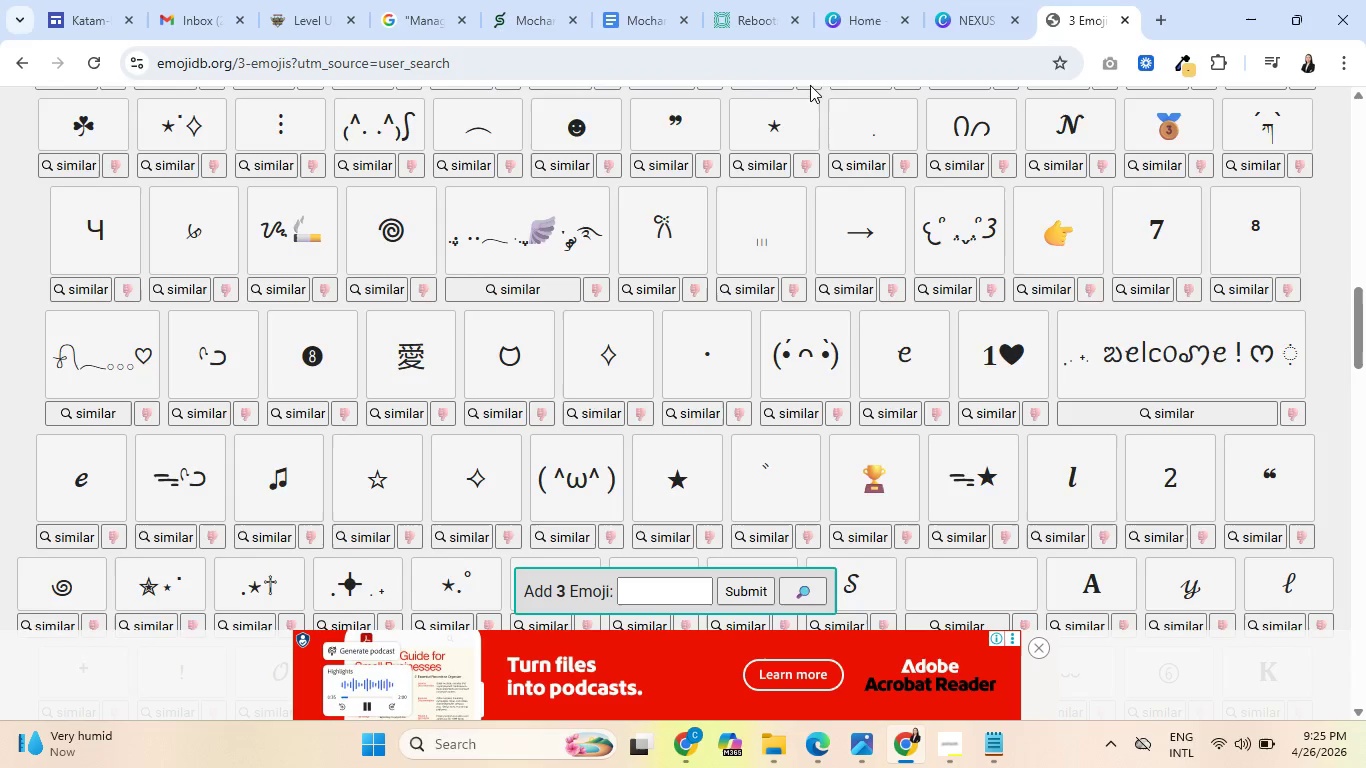 
scroll: coordinate [407, 231], scroll_direction: up, amount: 26.0
 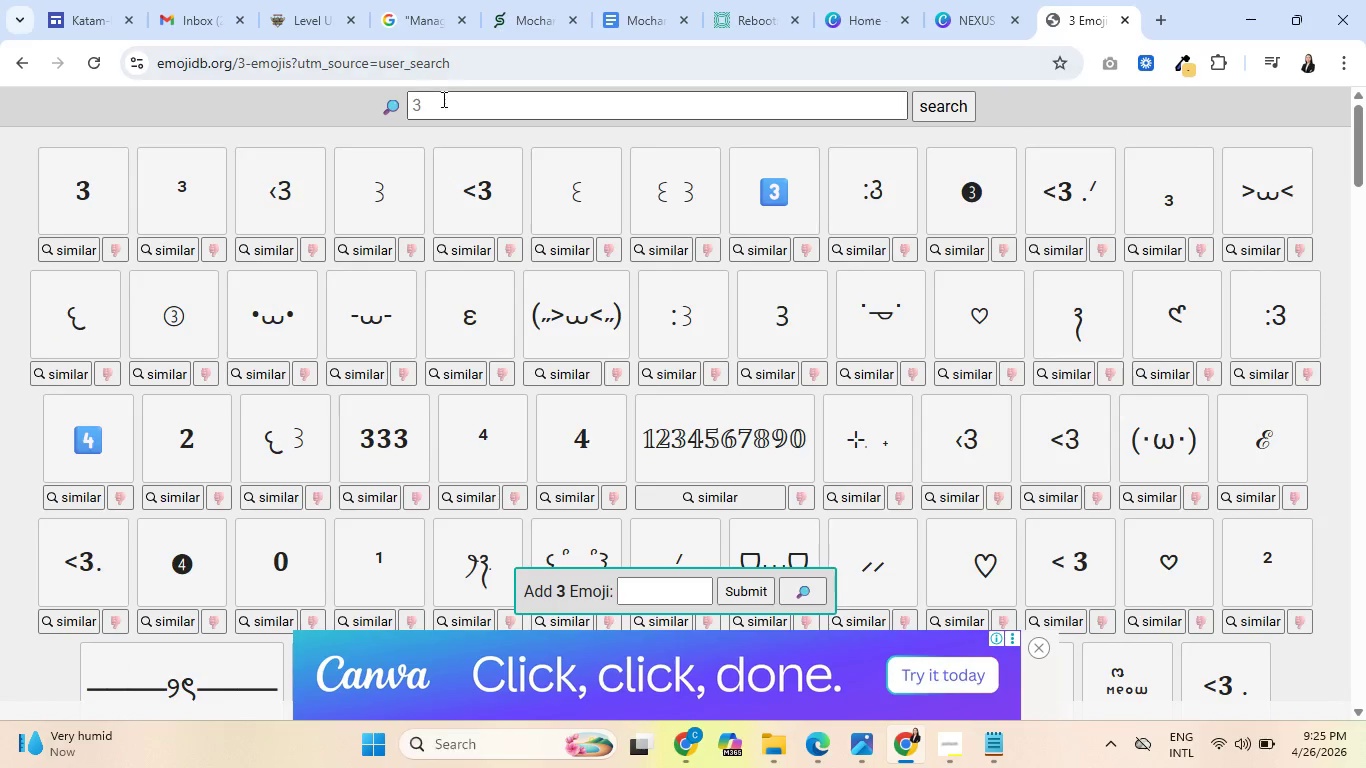 
left_click_drag(start_coordinate=[442, 99], to_coordinate=[412, 100])
 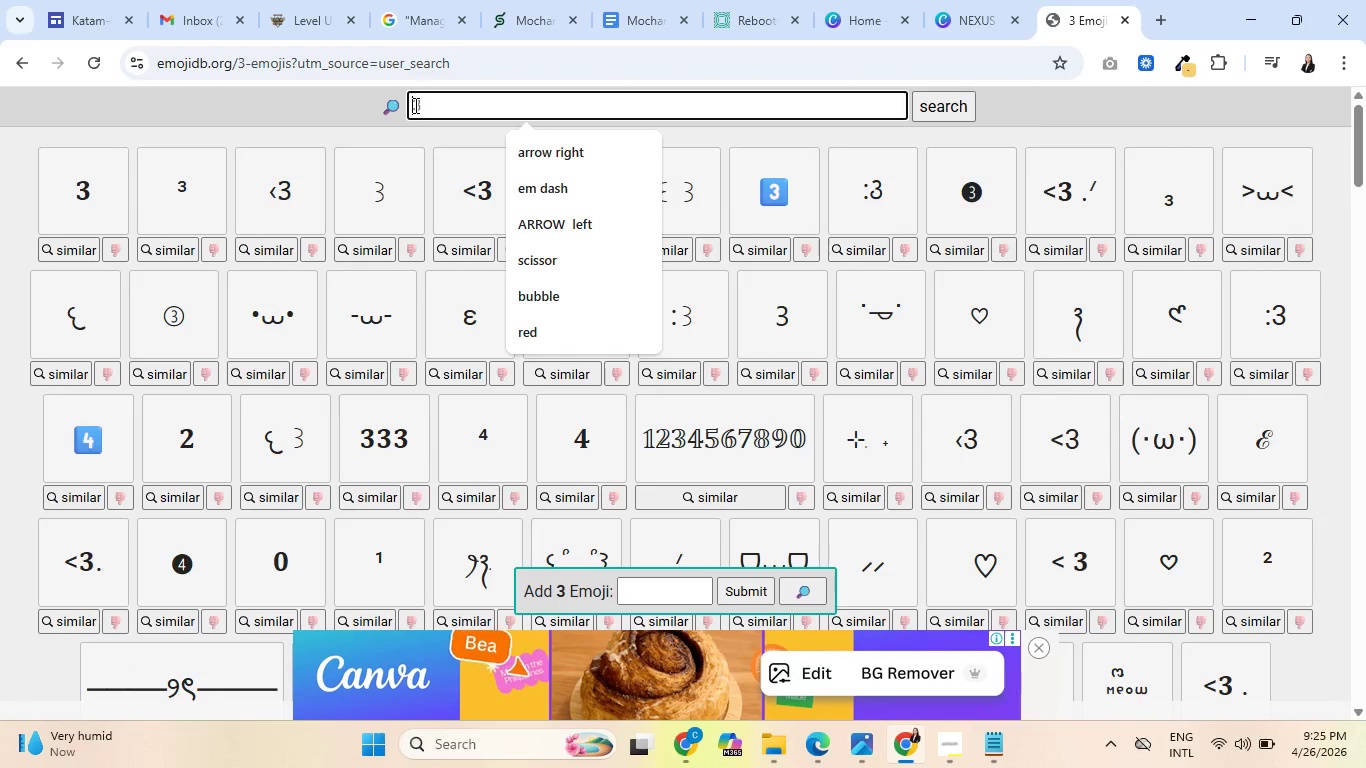 
type(em dash)
 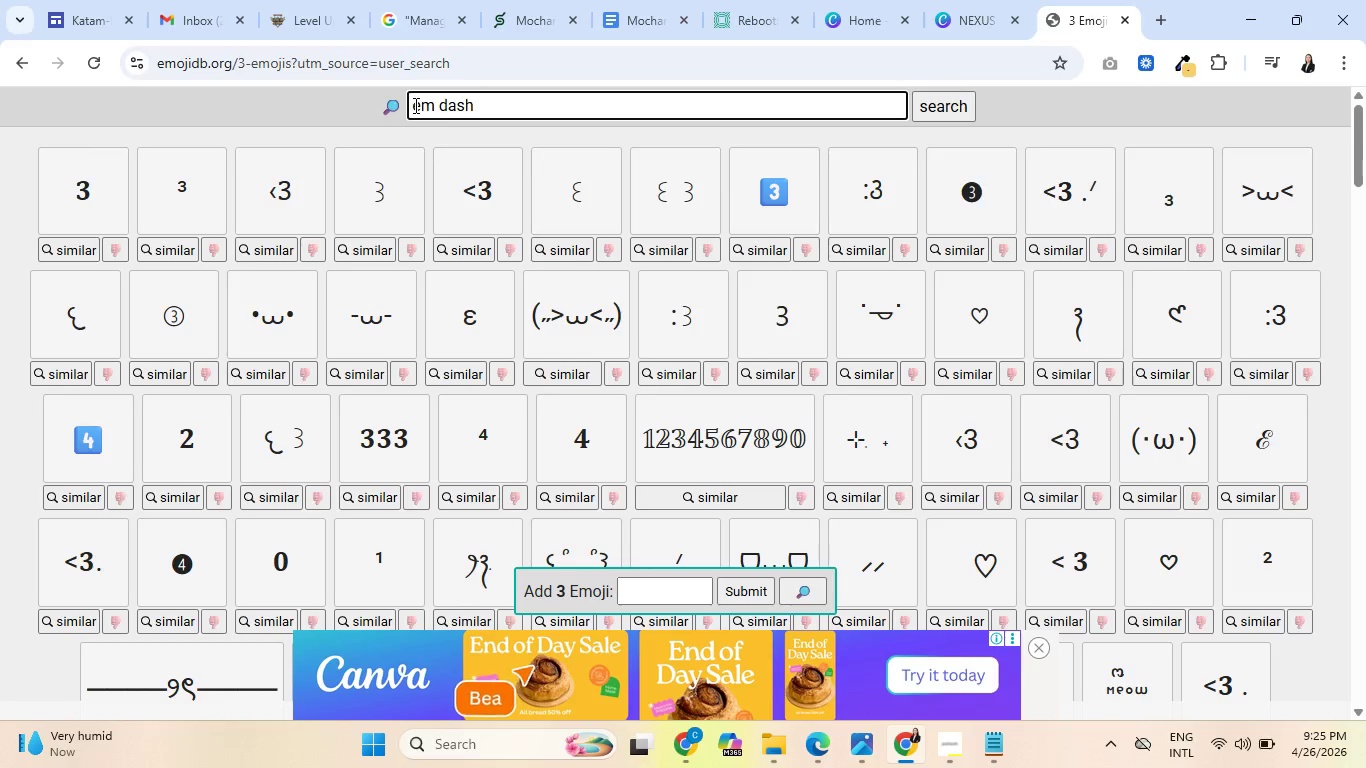 
key(Enter)
 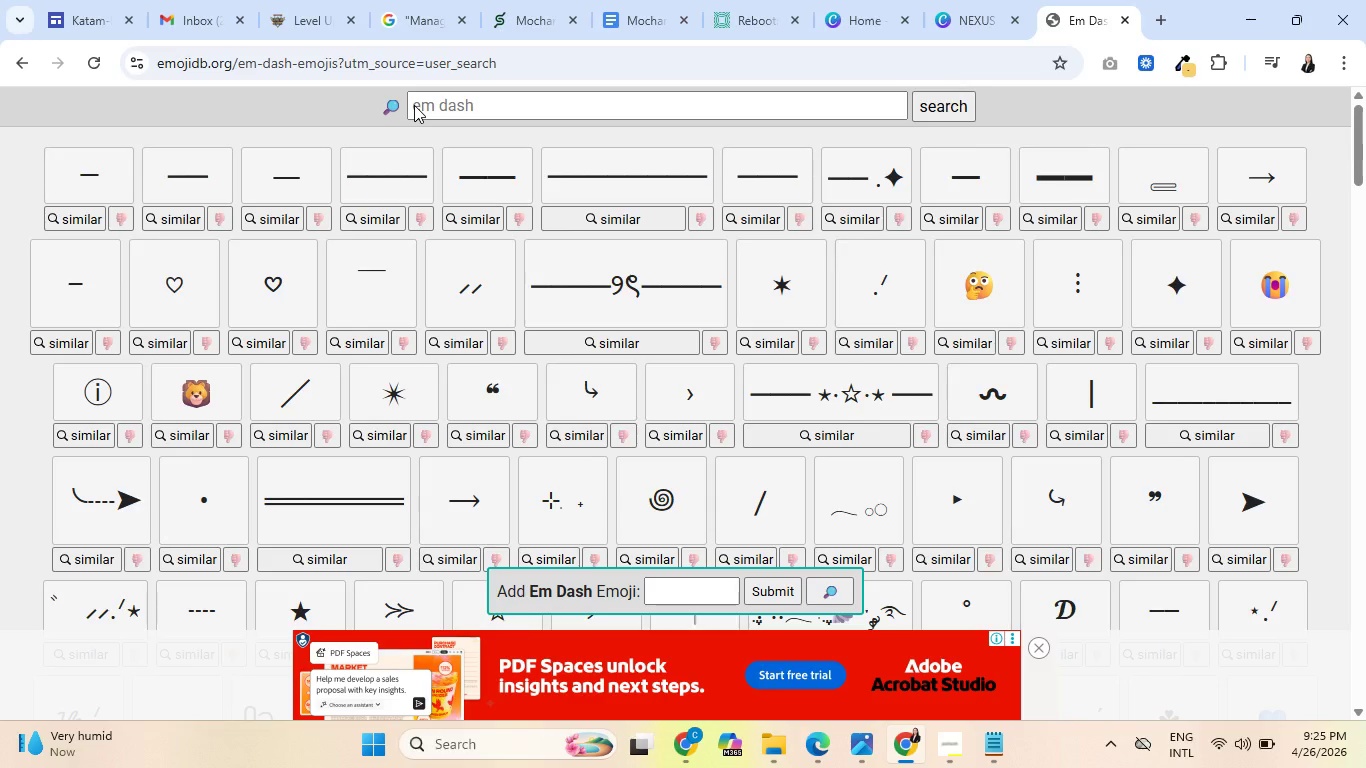 
wait(22.73)
 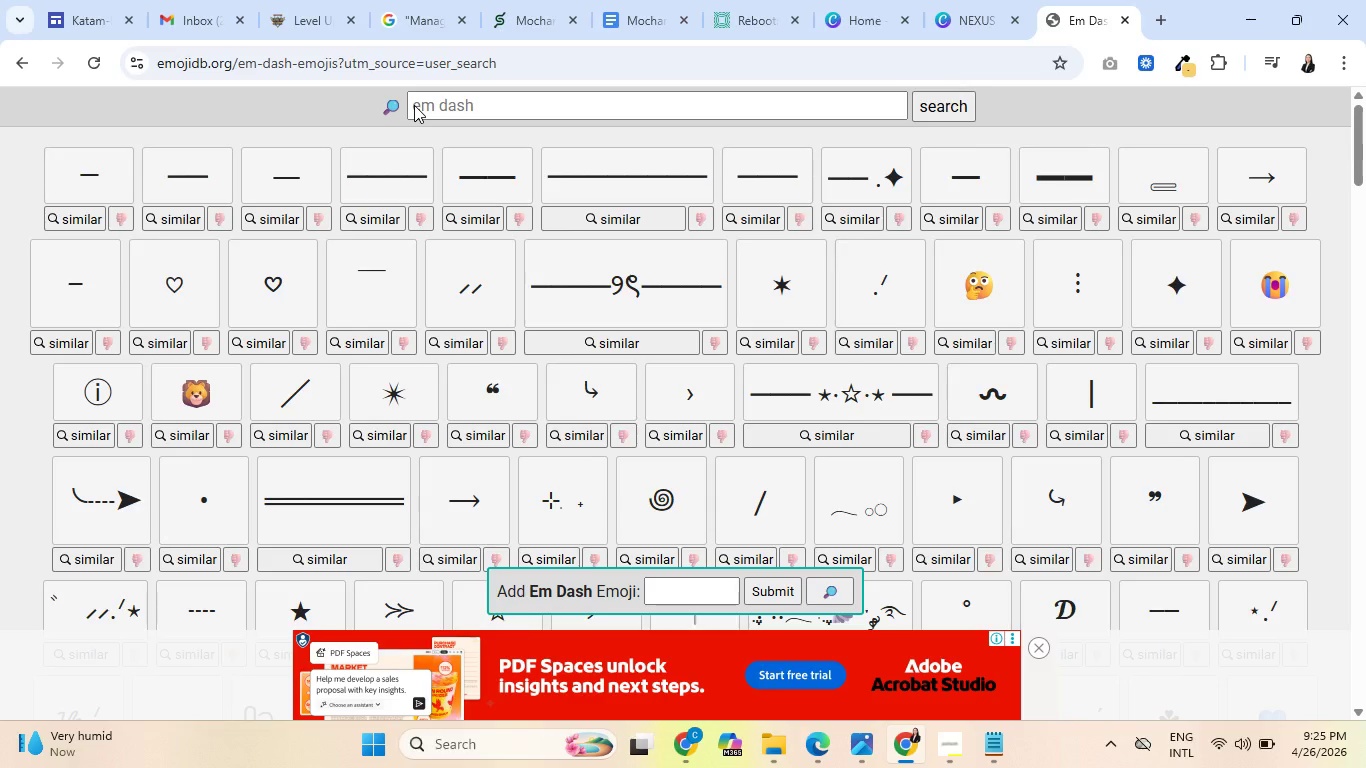 
left_click([72, 180])
 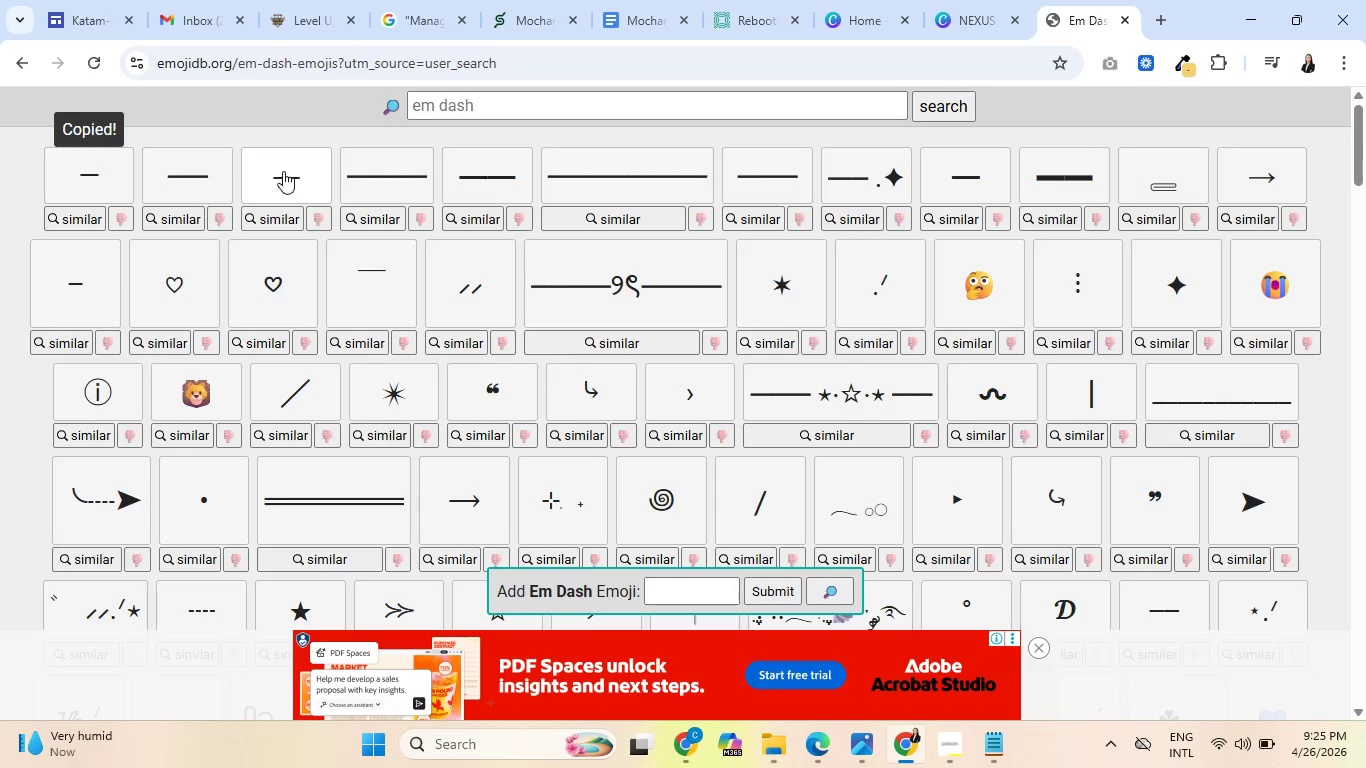 
left_click([286, 171])
 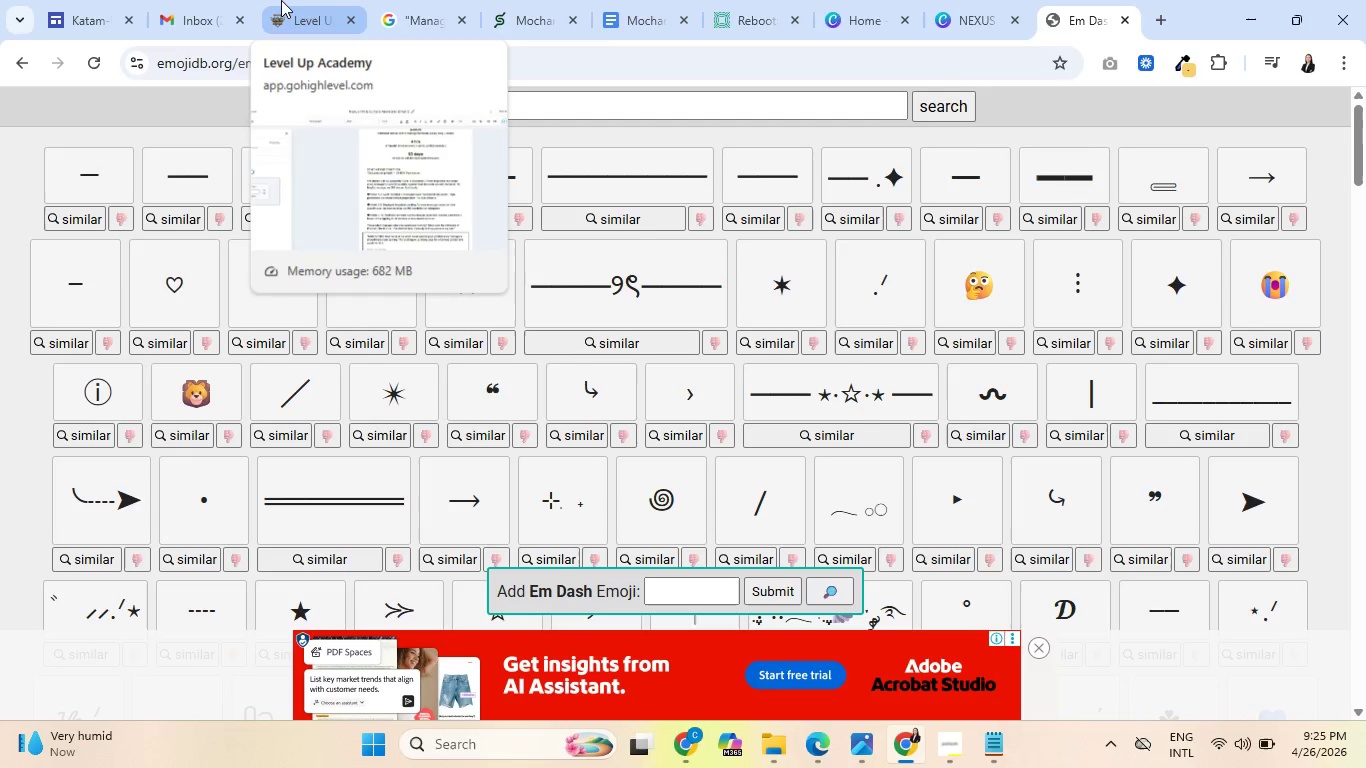 
left_click([281, 0])
 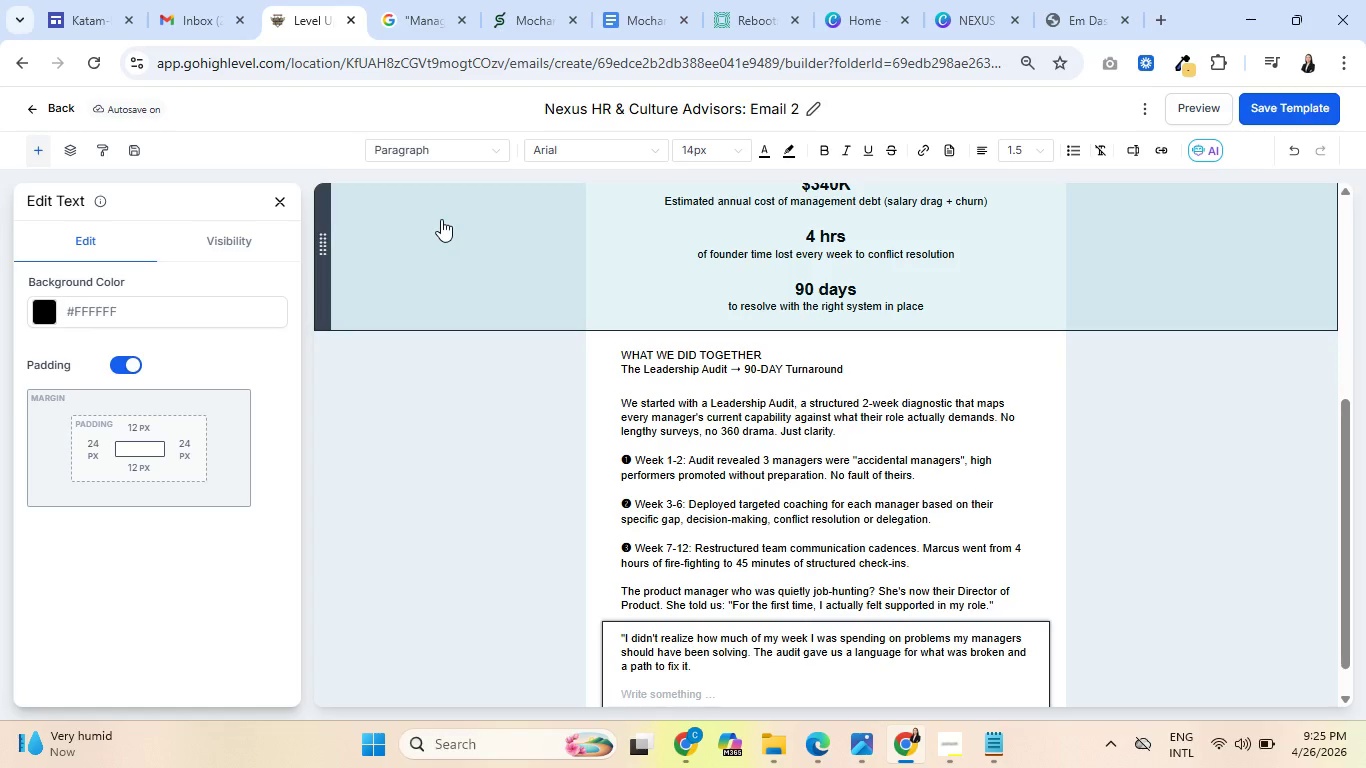 
key(Control+V)
 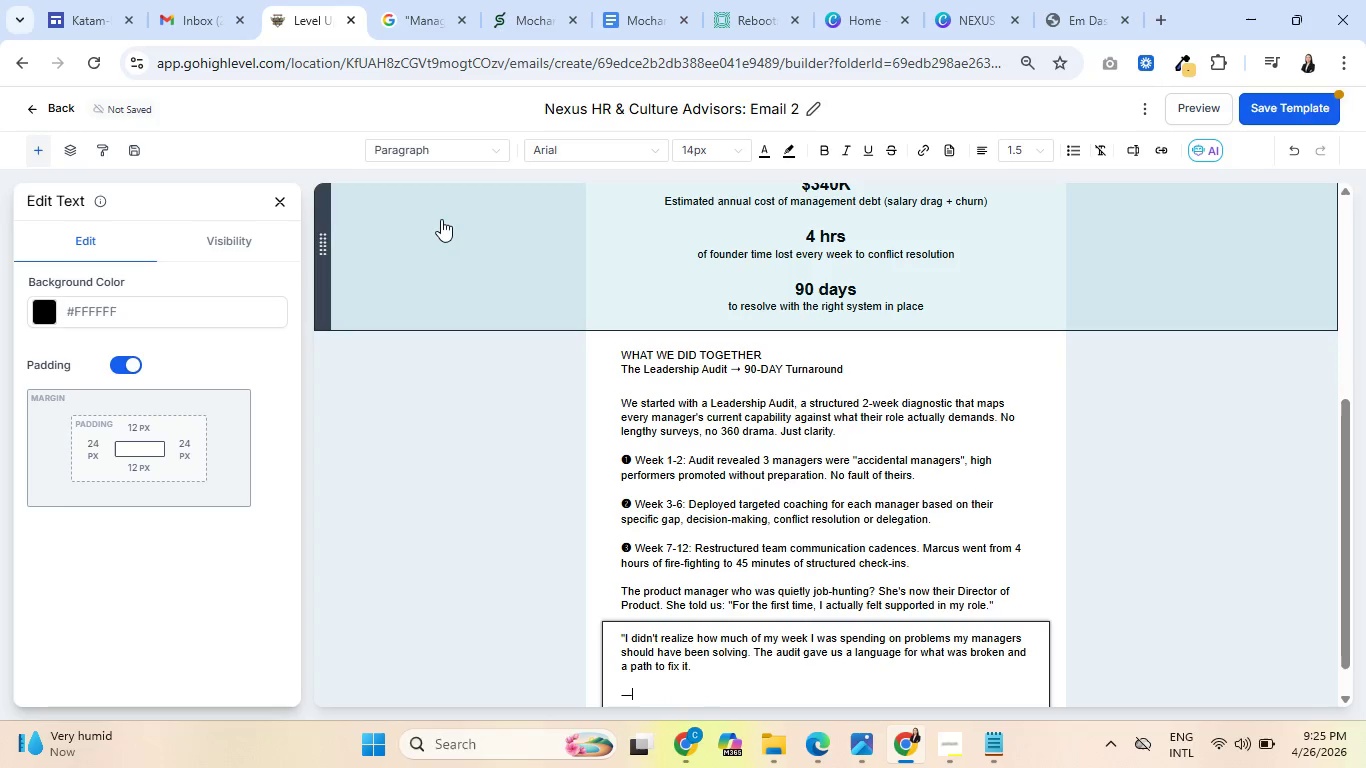 
type( Marcus C., CEO (Fintech )
key(Backspace)
type(, Seris)
key(Backspace)
type(es A)
 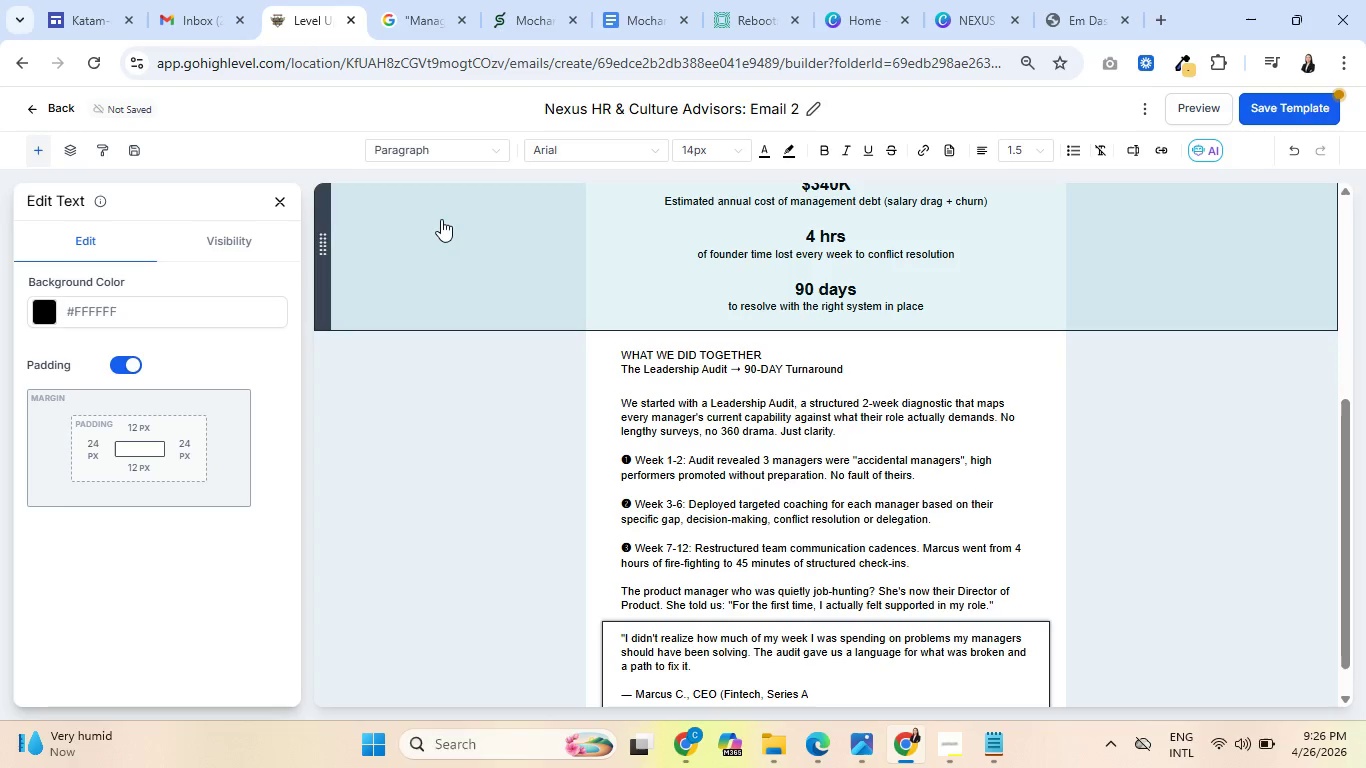 
wait(8.61)
 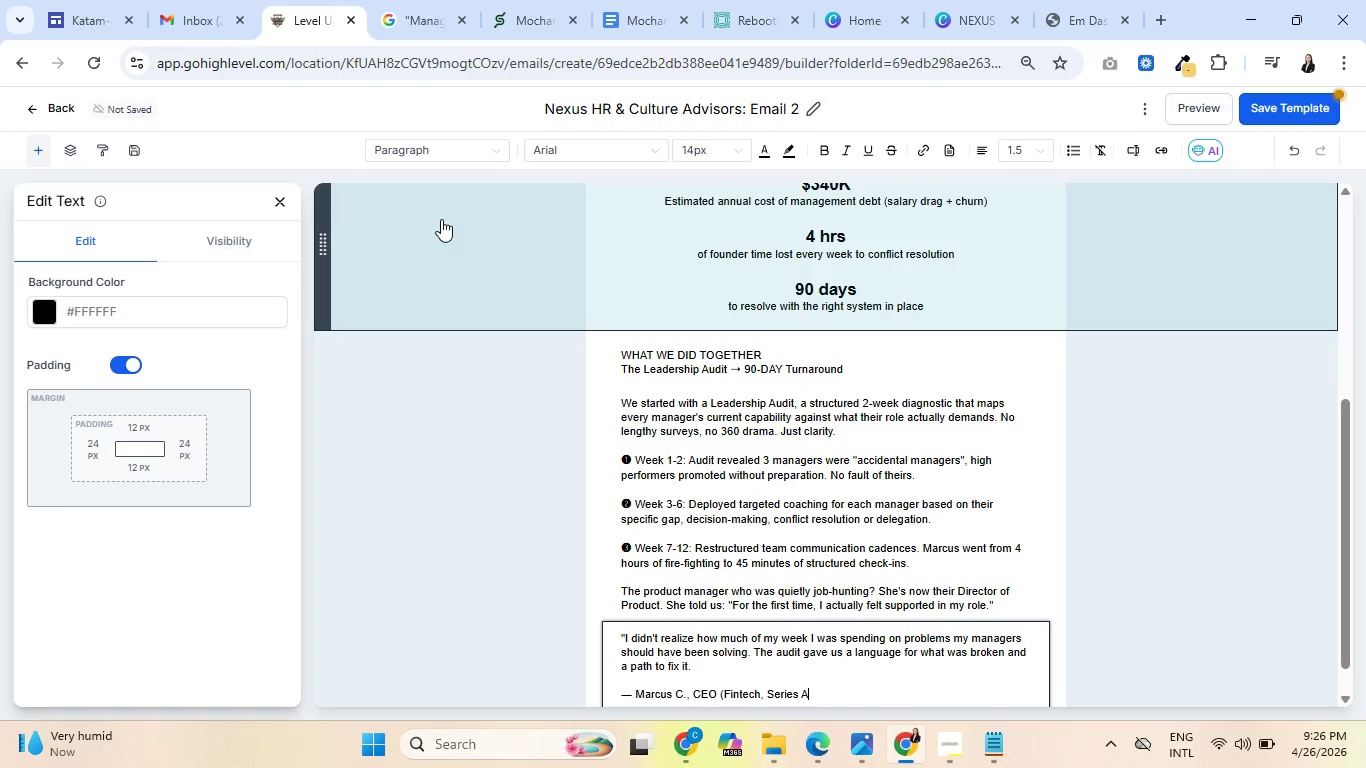 
type(, 42 employees))
 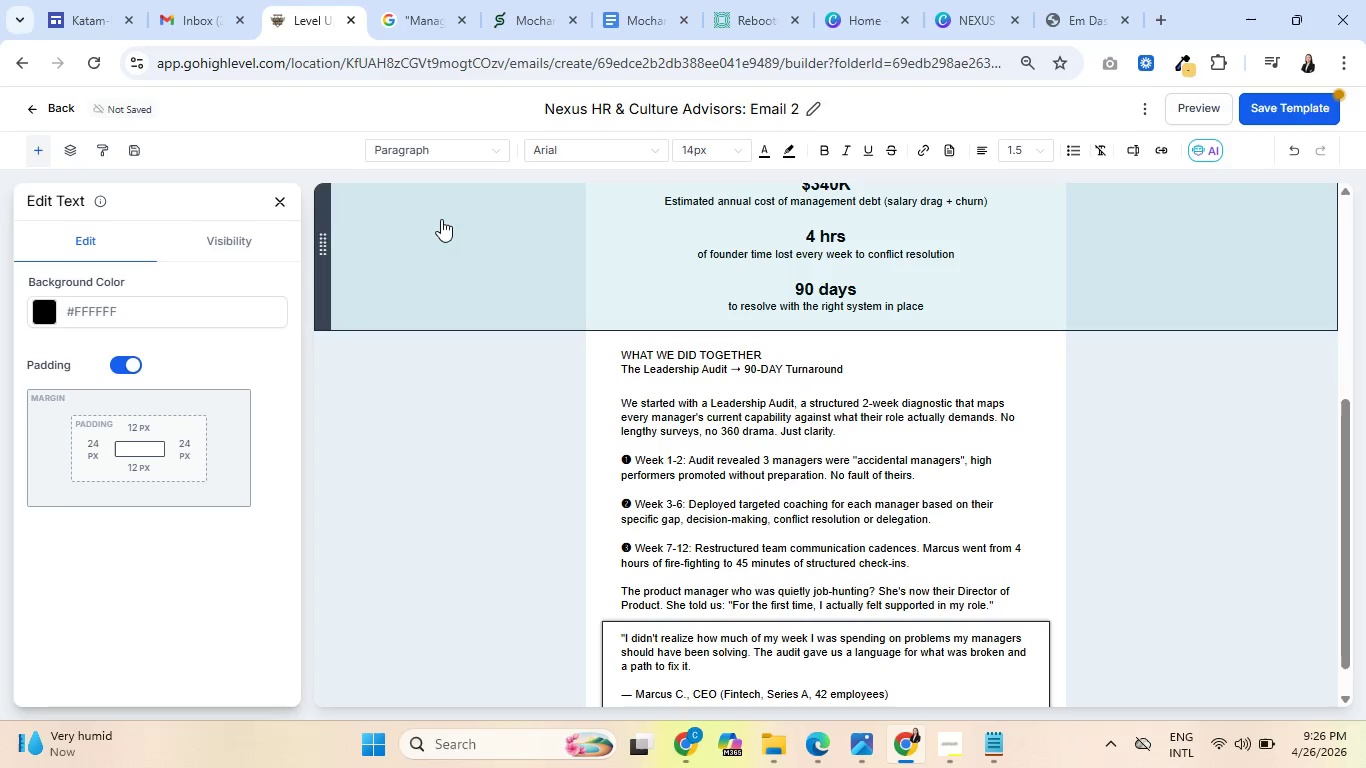 
scroll: coordinate [684, 354], scroll_direction: down, amount: 3.0
 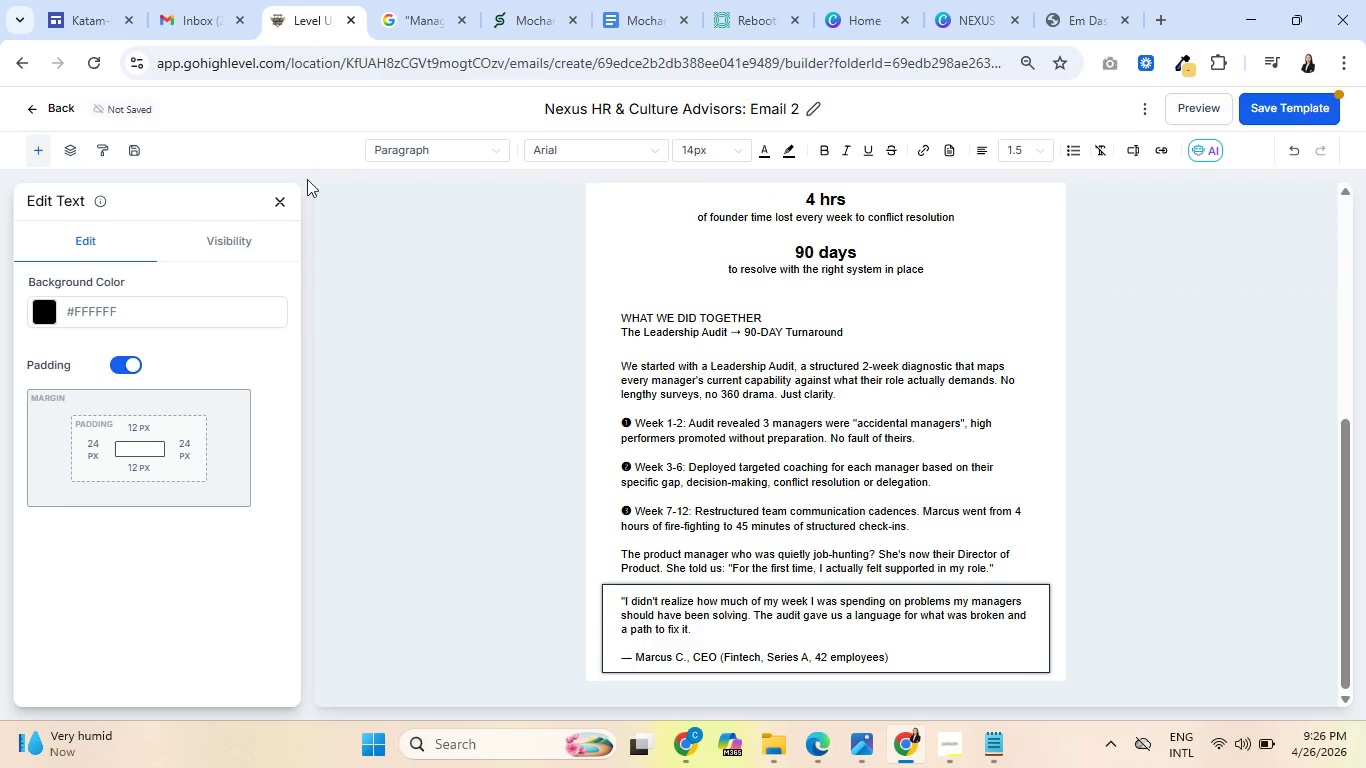 
left_click([279, 197])
 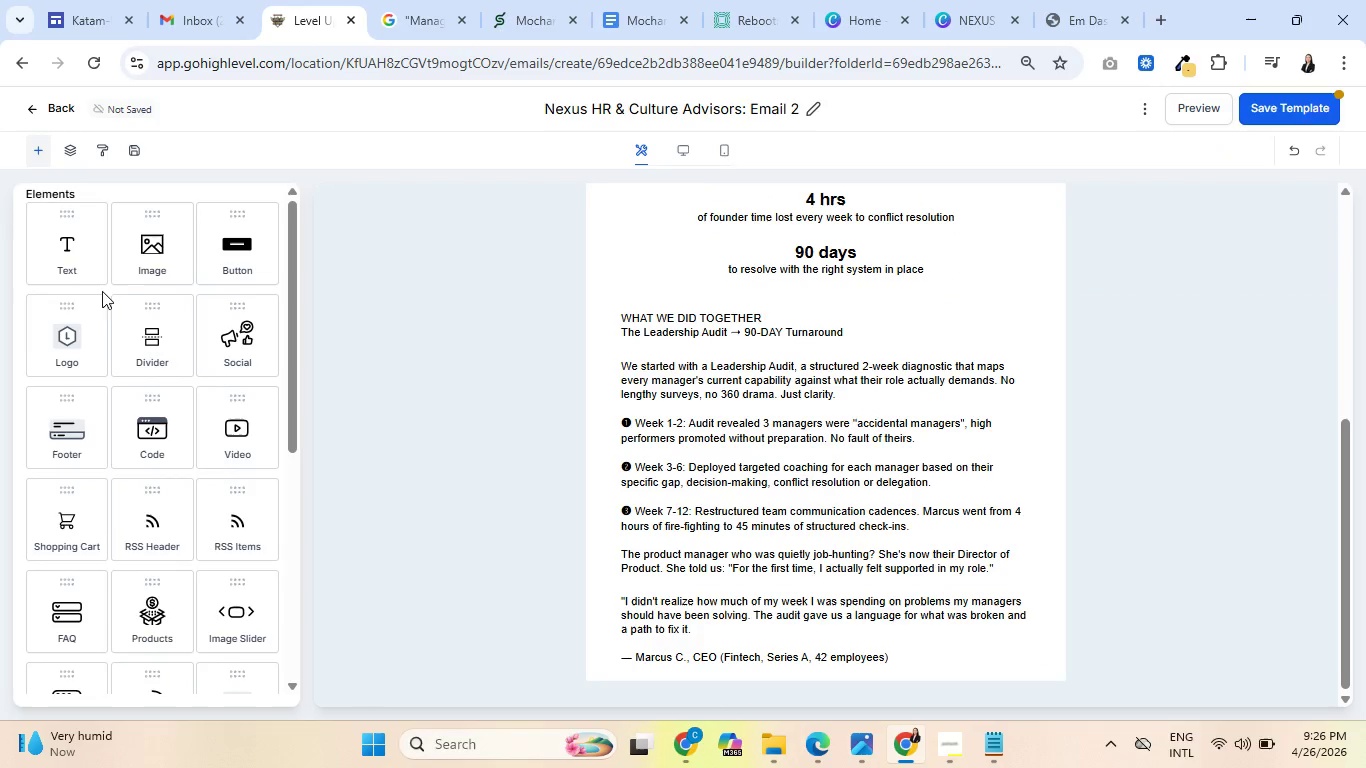 
scroll: coordinate [92, 394], scroll_direction: down, amount: 5.0
 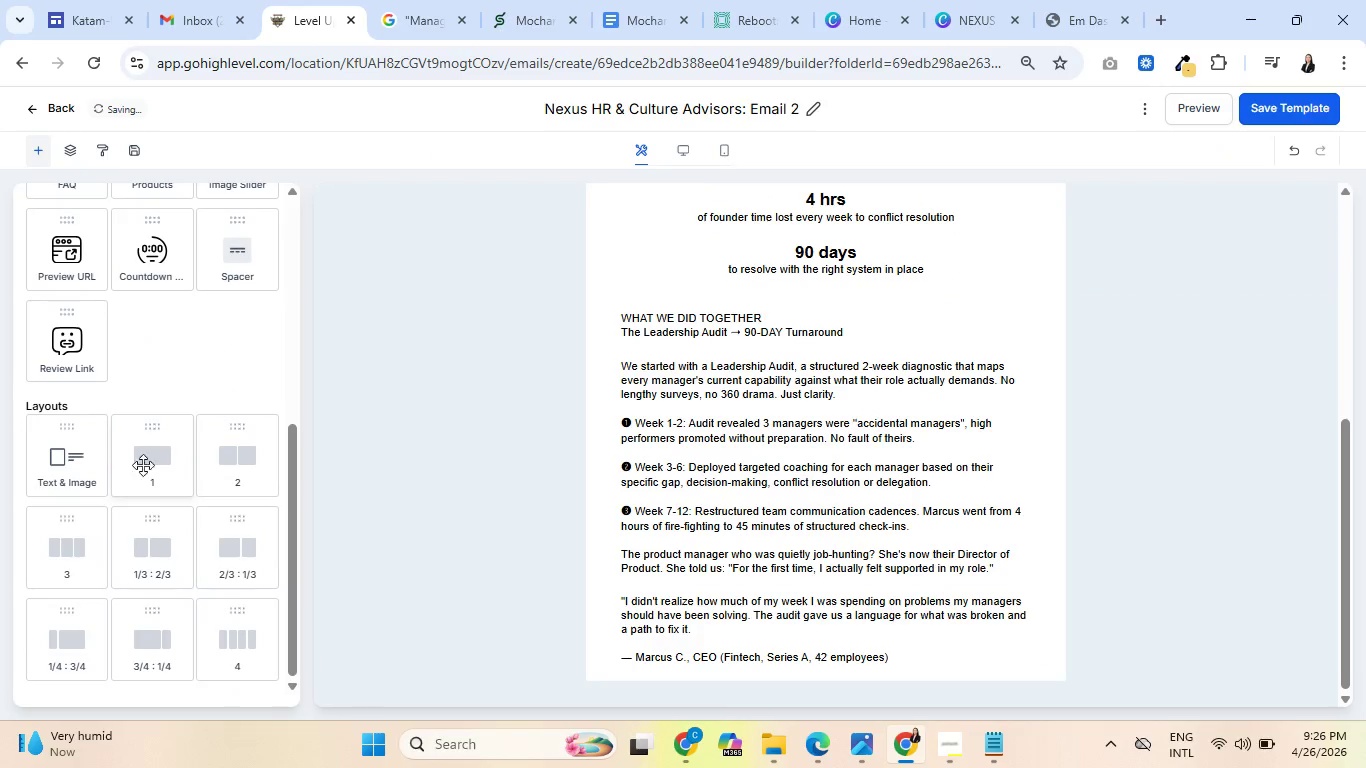 
left_click_drag(start_coordinate=[146, 463], to_coordinate=[642, 700])
 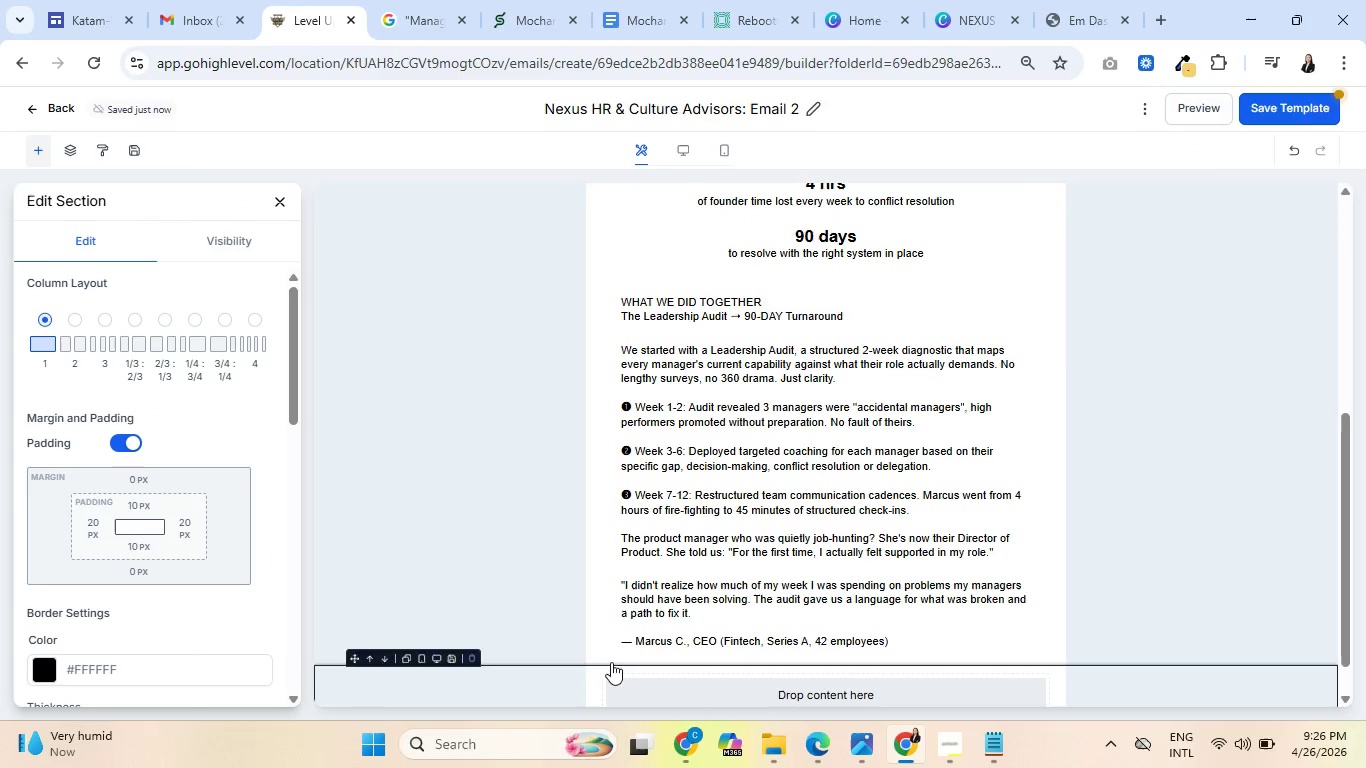 
scroll: coordinate [590, 619], scroll_direction: down, amount: 5.0
 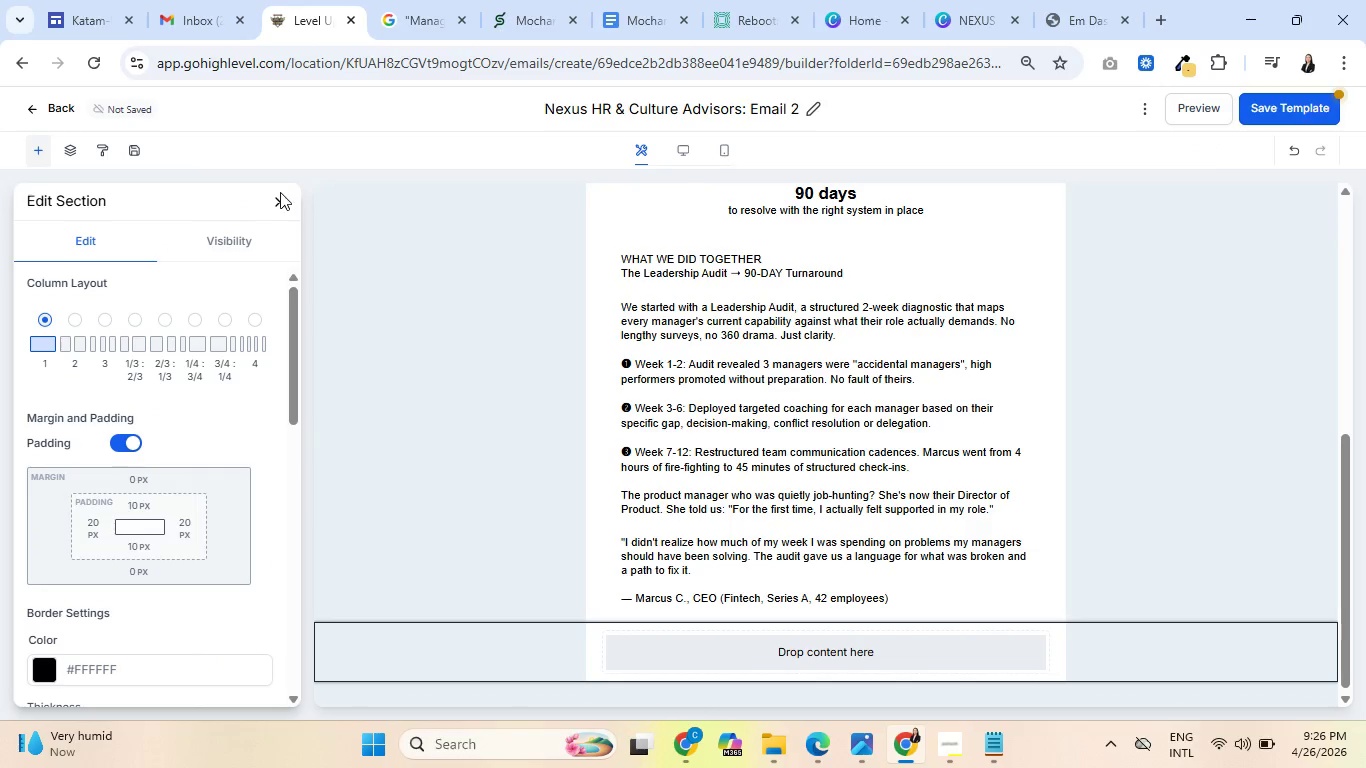 
left_click([276, 196])
 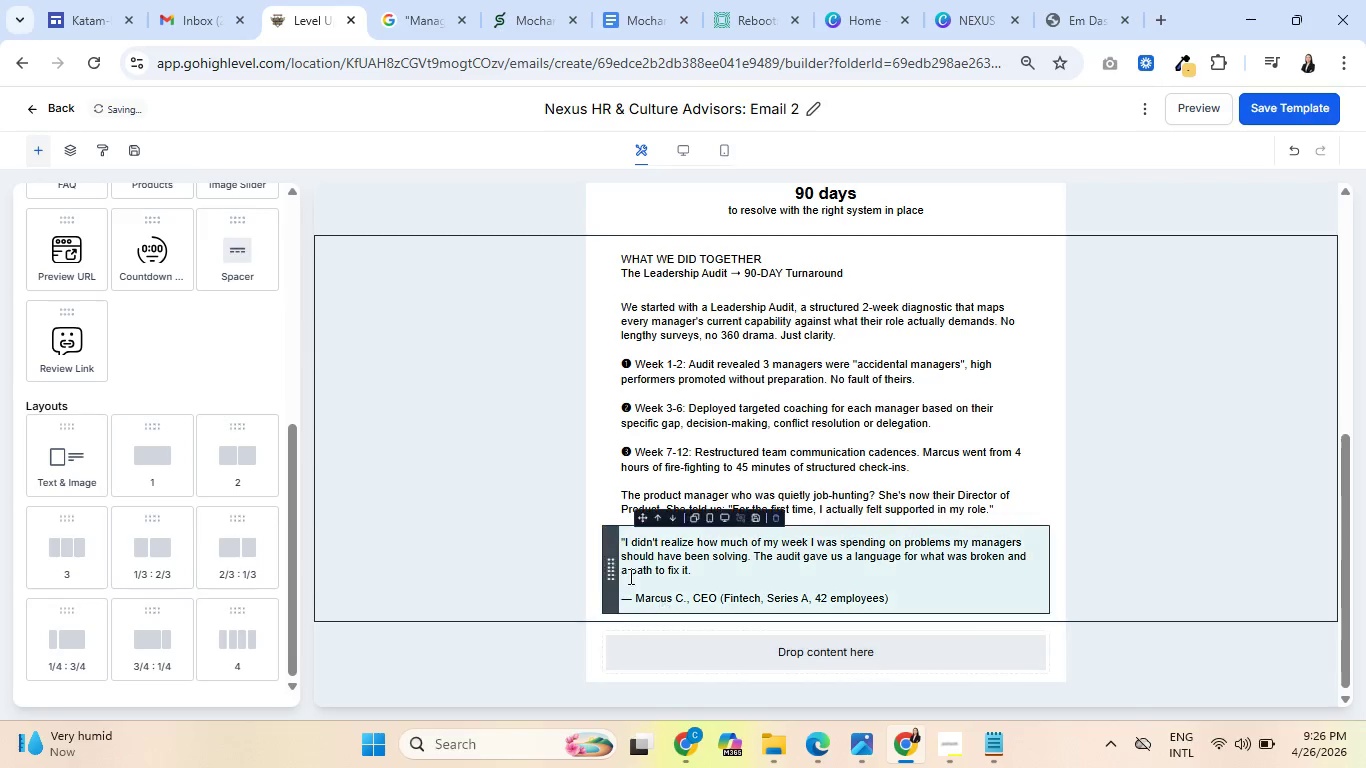 
wait(5.48)
 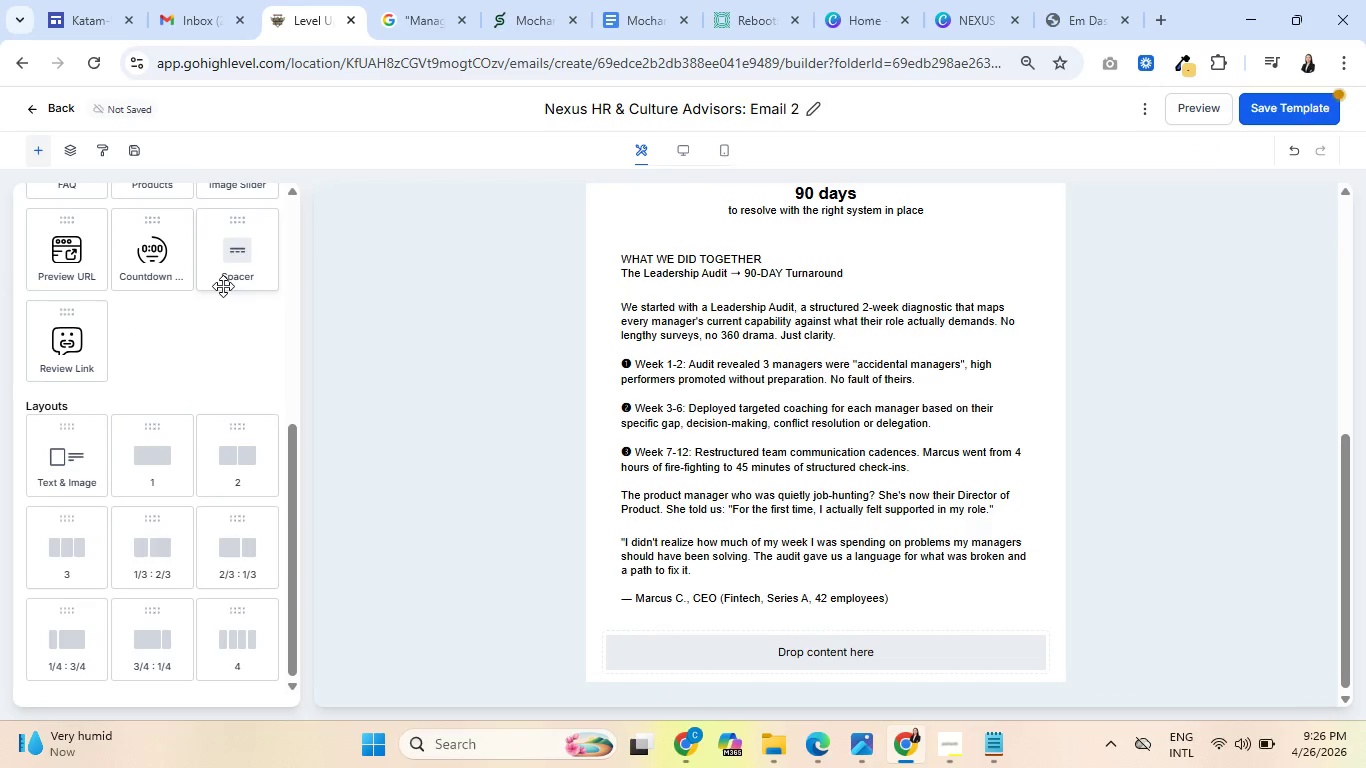 
left_click([605, 570])
 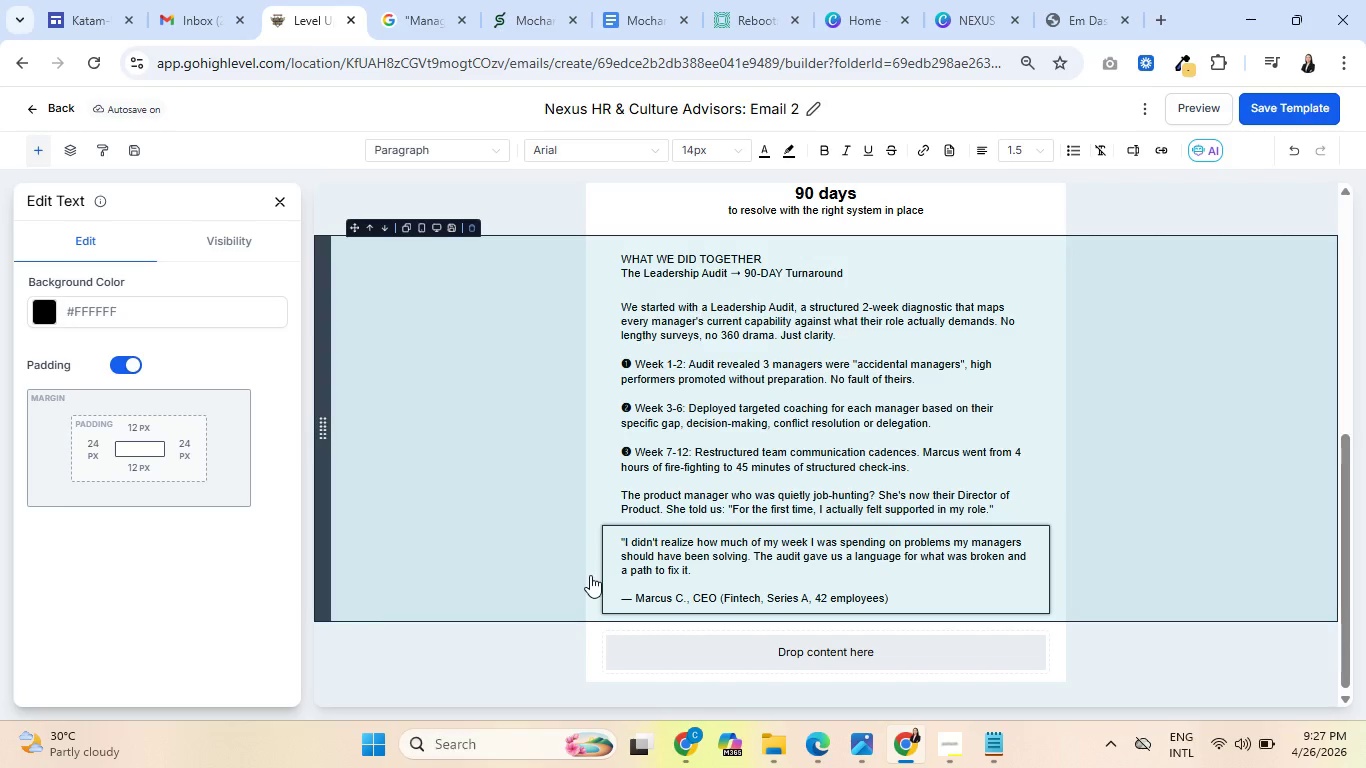 
wait(42.55)
 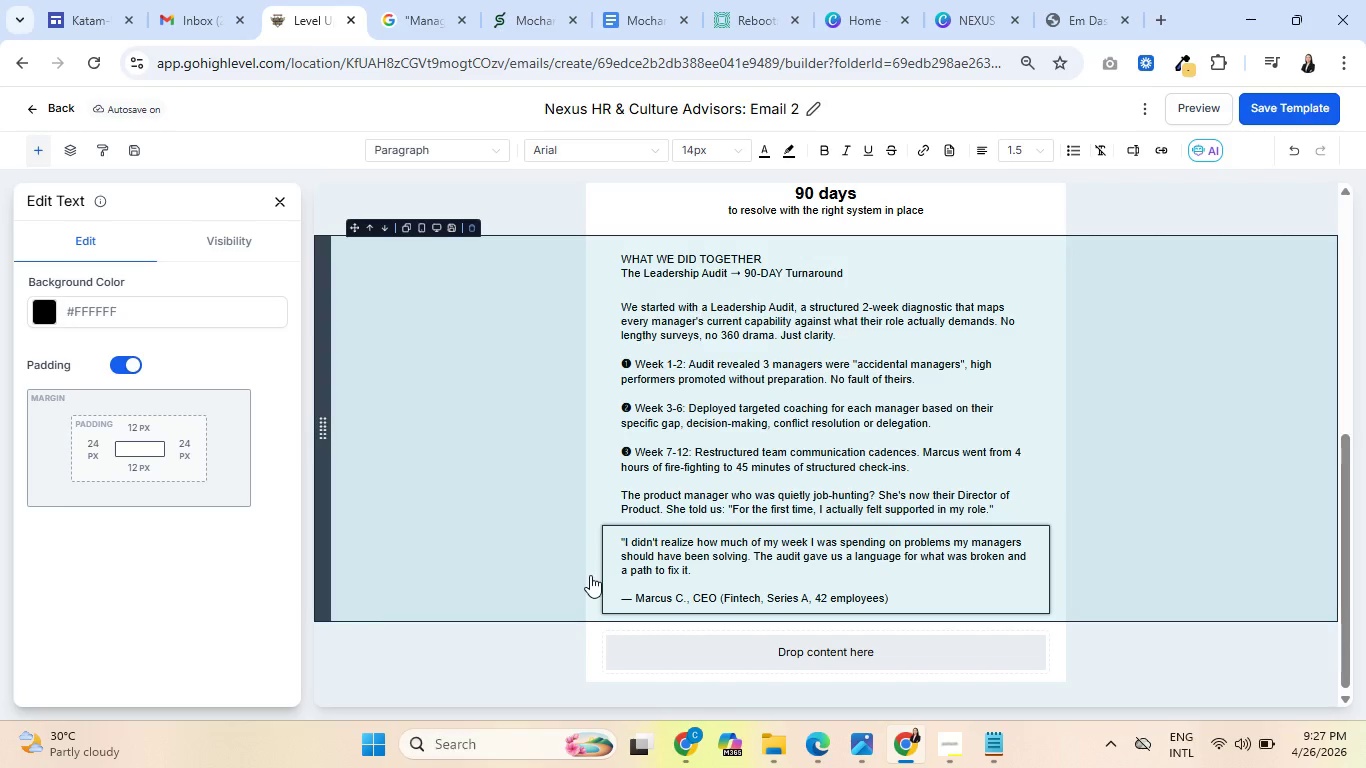 
left_click([279, 197])
 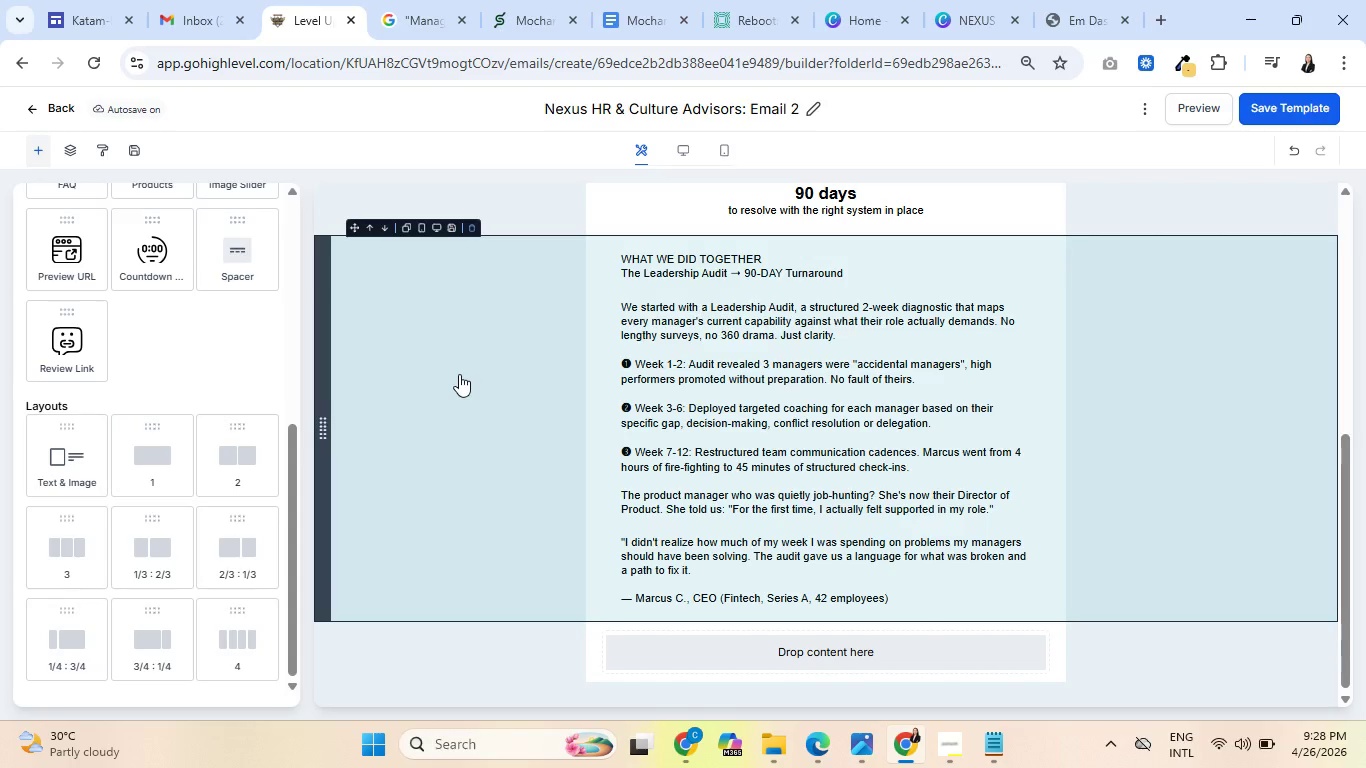 
wait(62.16)
 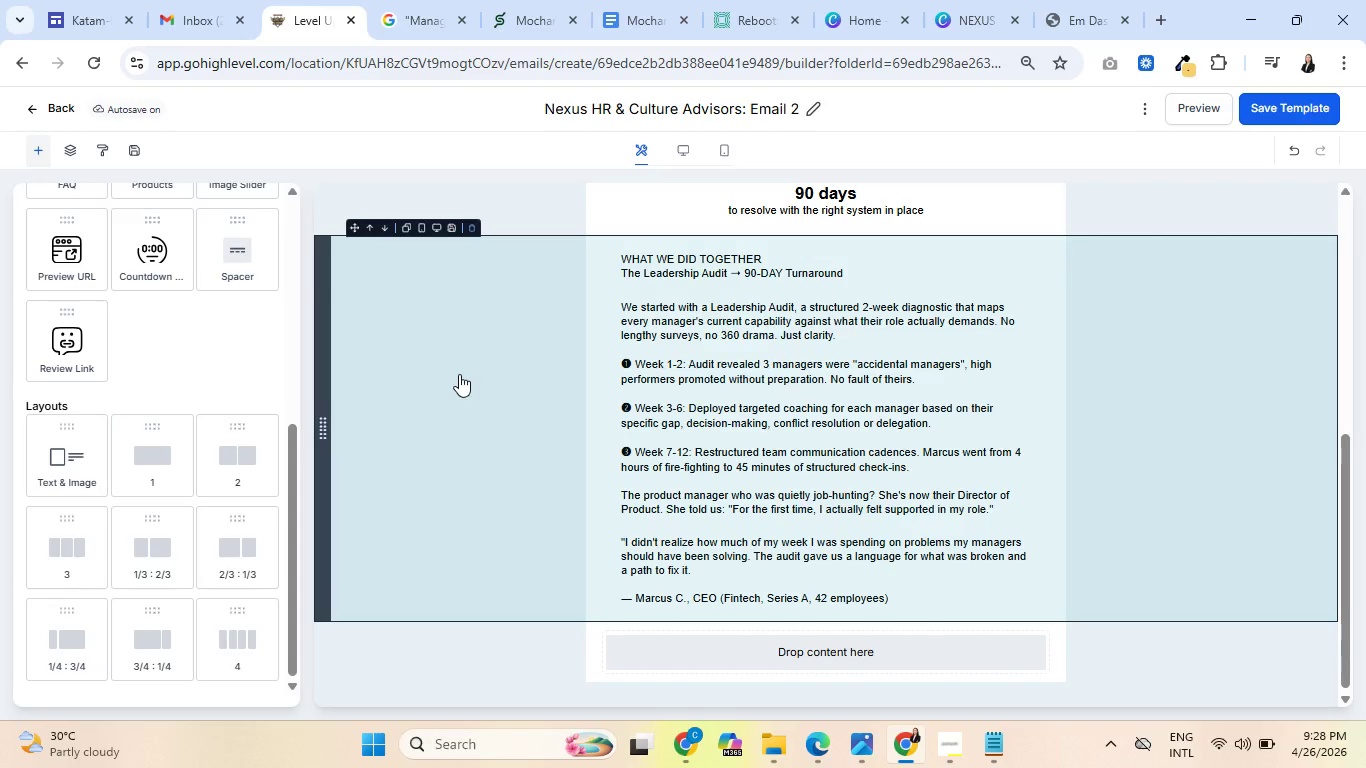 
scroll: coordinate [851, 497], scroll_direction: down, amount: 3.0
 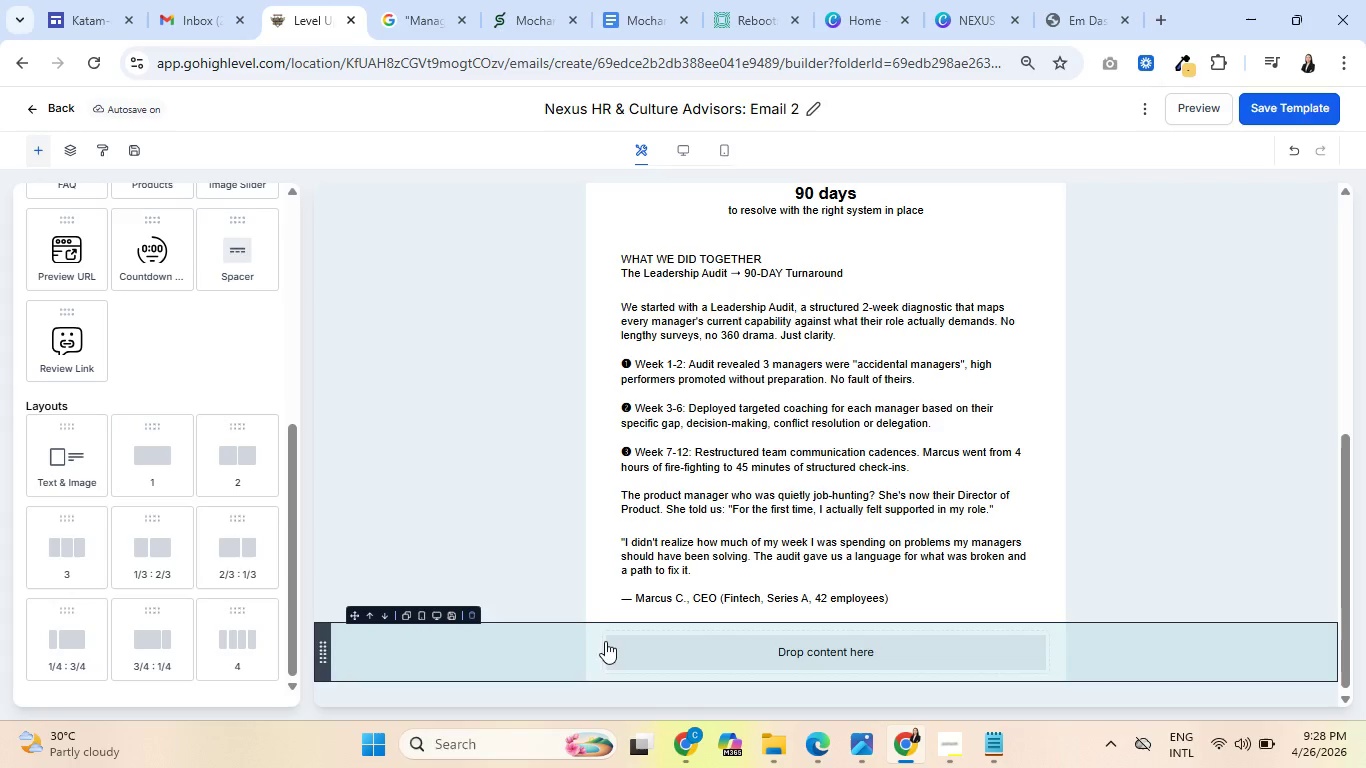 
wait(6.13)
 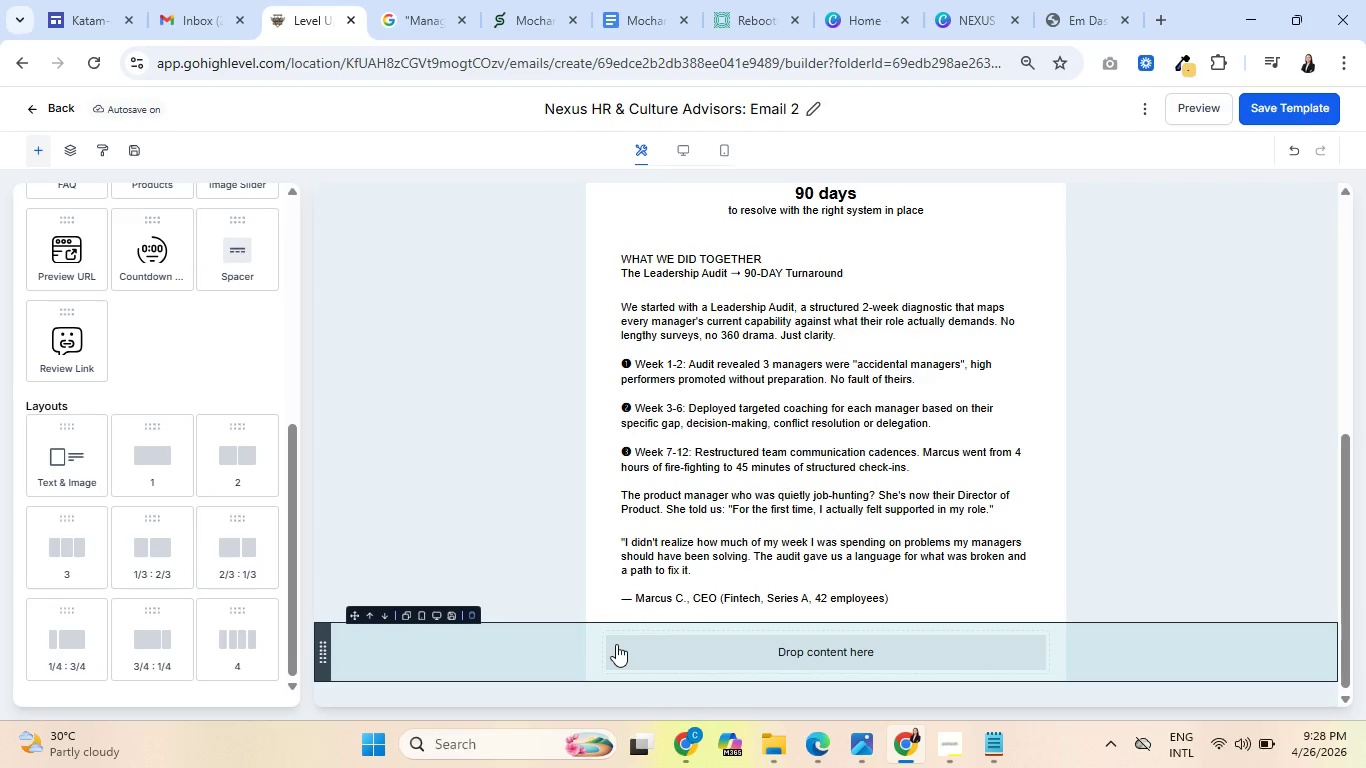 
scroll: coordinate [125, 362], scroll_direction: up, amount: 6.0
 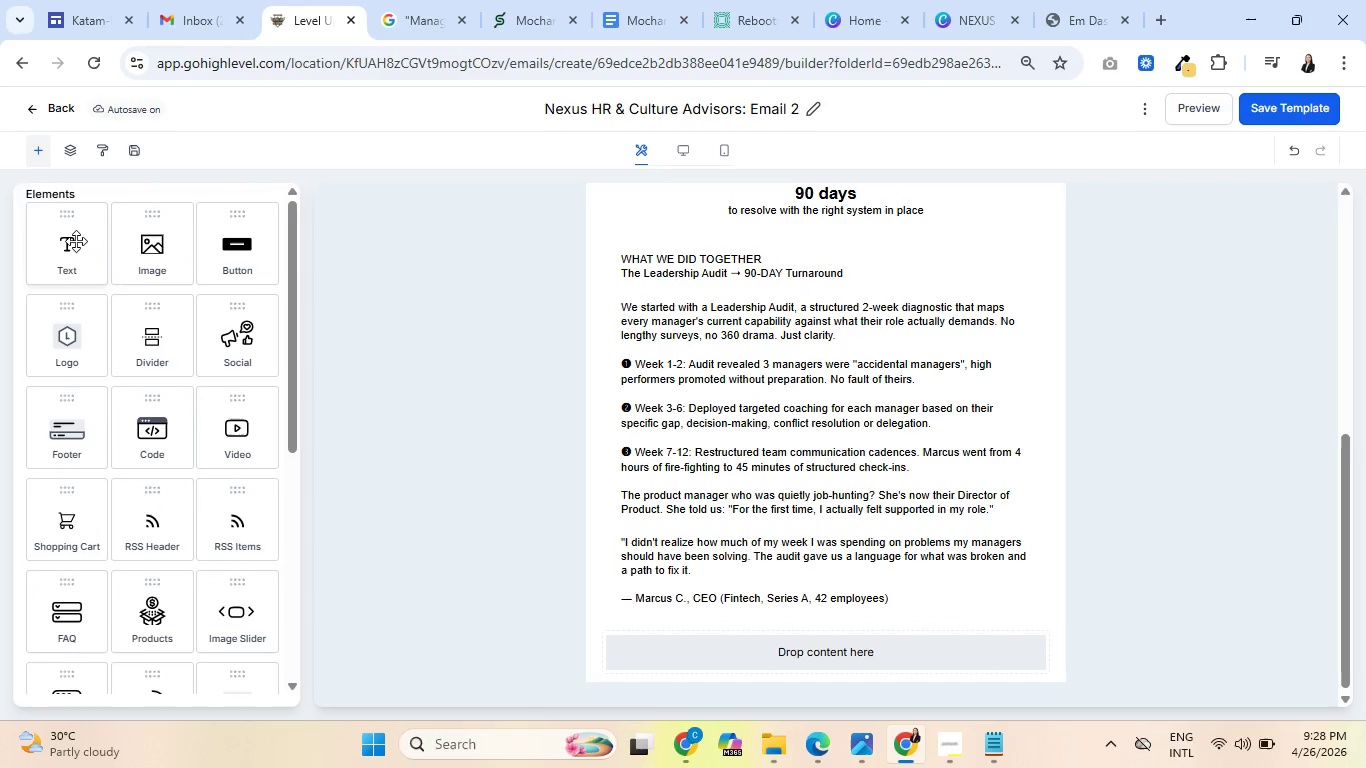 
left_click_drag(start_coordinate=[75, 241], to_coordinate=[715, 654])
 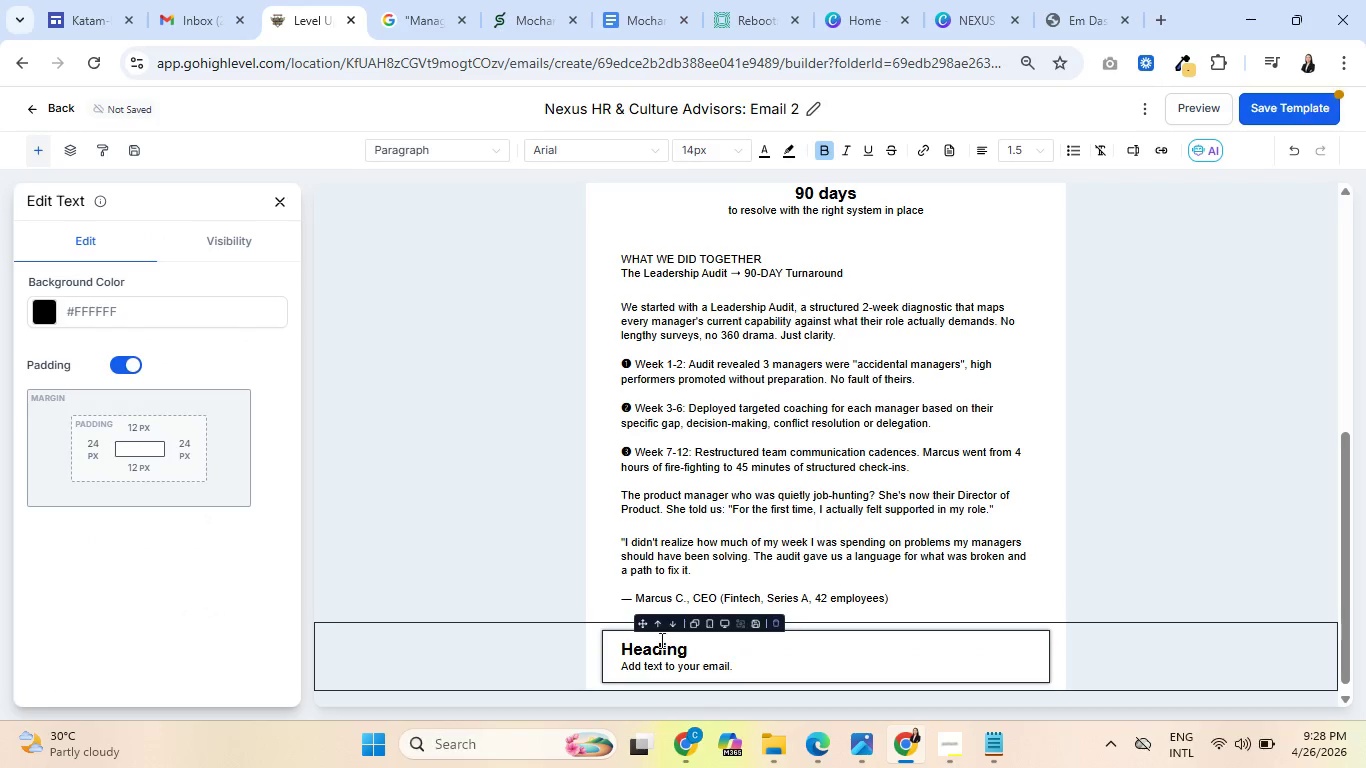 
double_click([660, 640])
 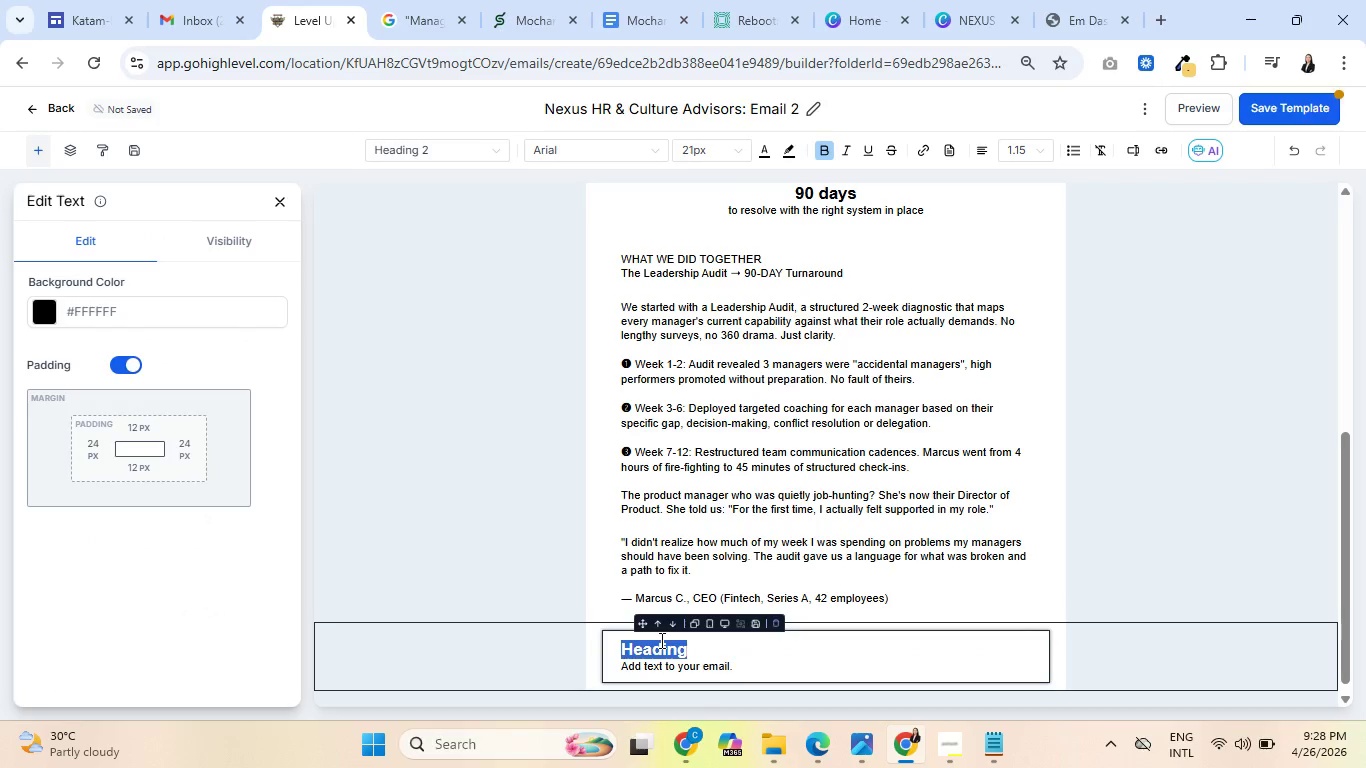 
key(Backspace)
 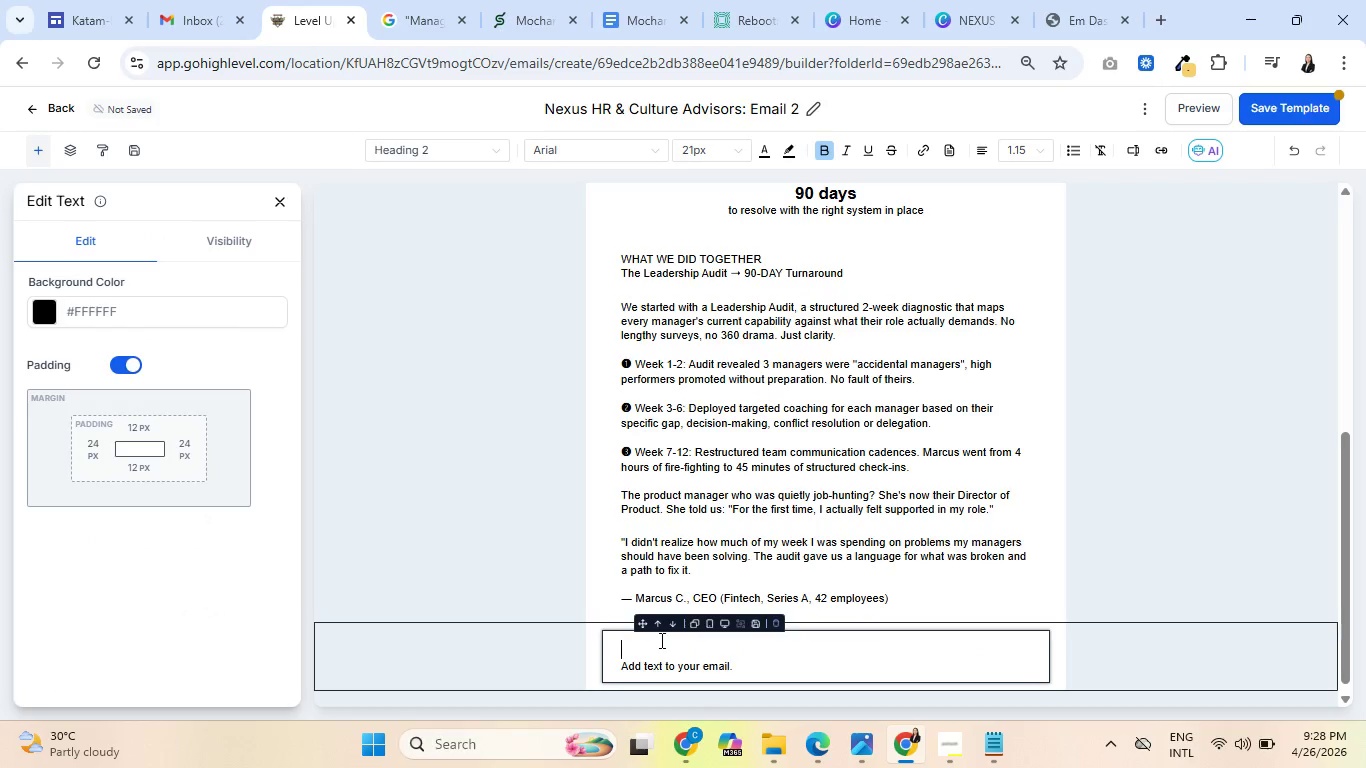 
key(Delete)
 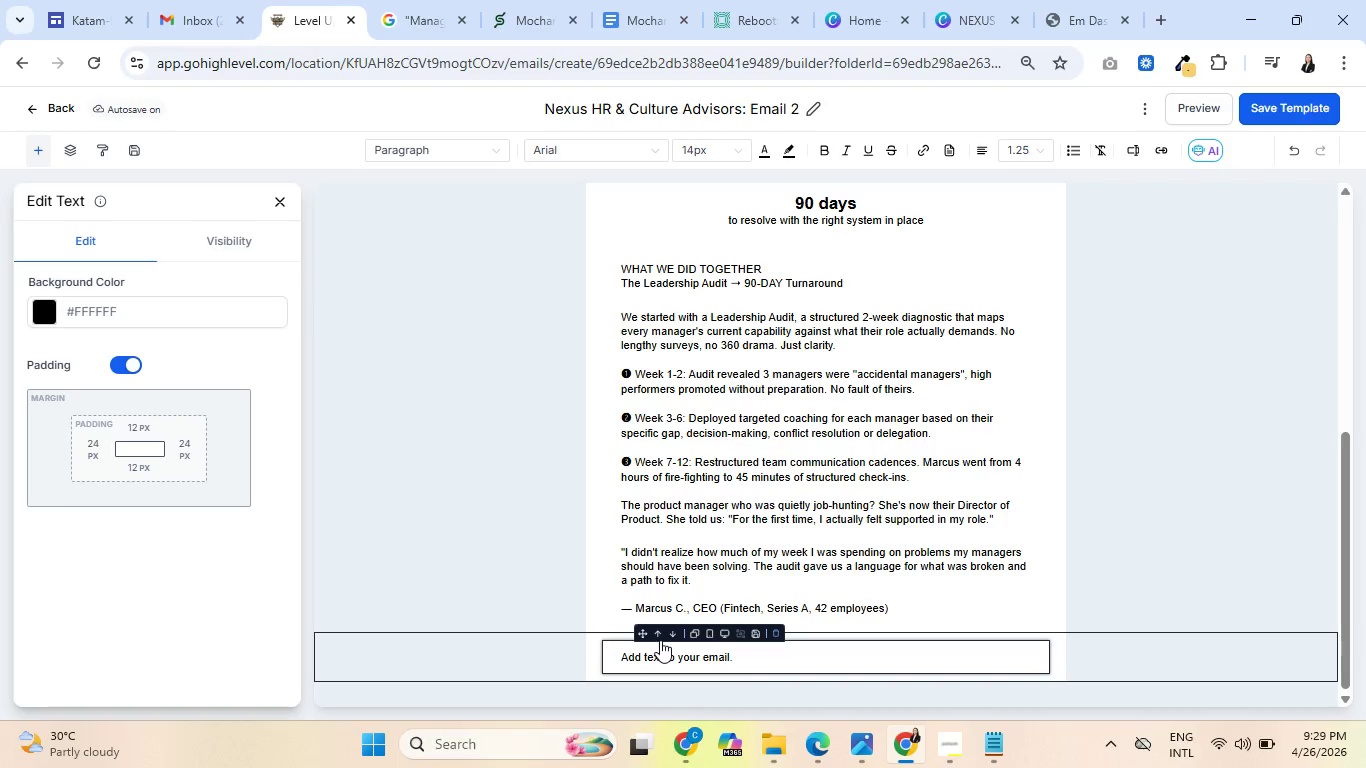 
wait(36.28)
 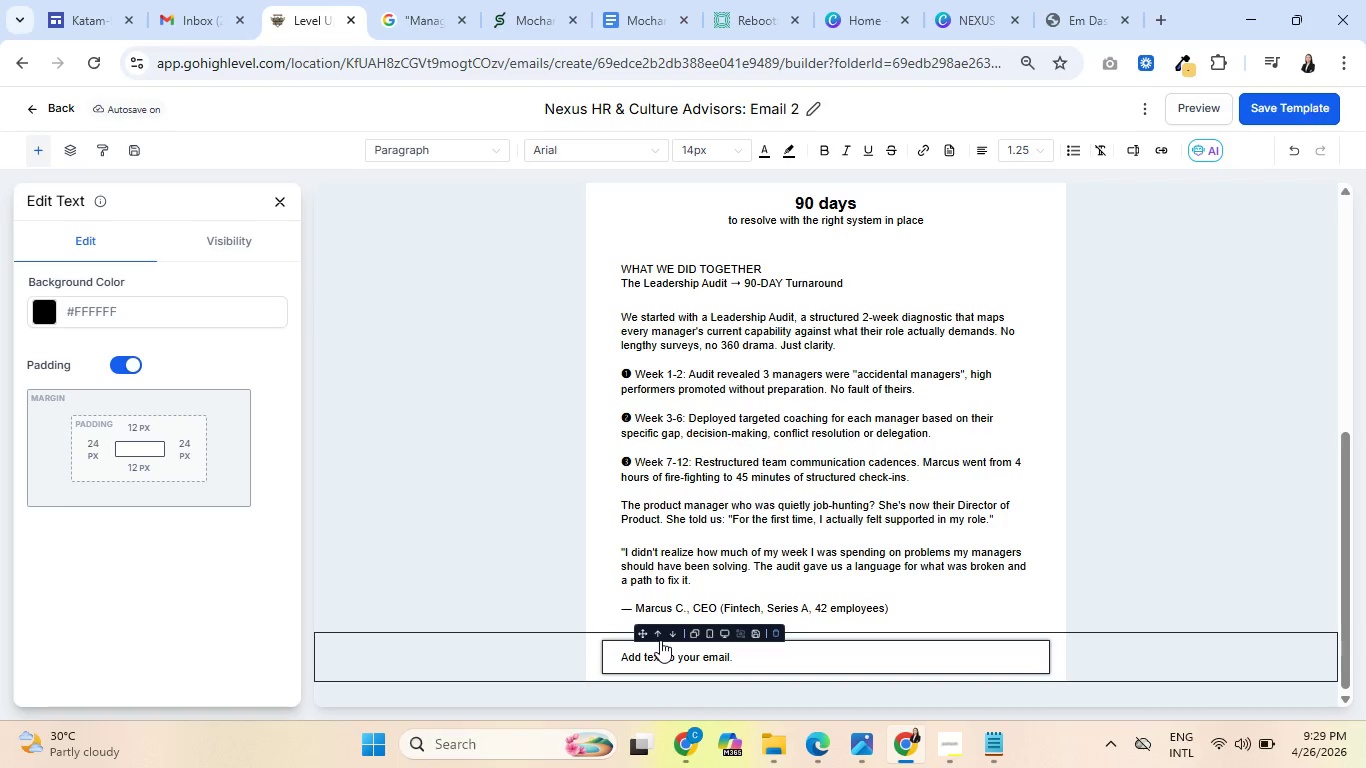 
scroll: coordinate [827, 549], scroll_direction: down, amount: 4.0
 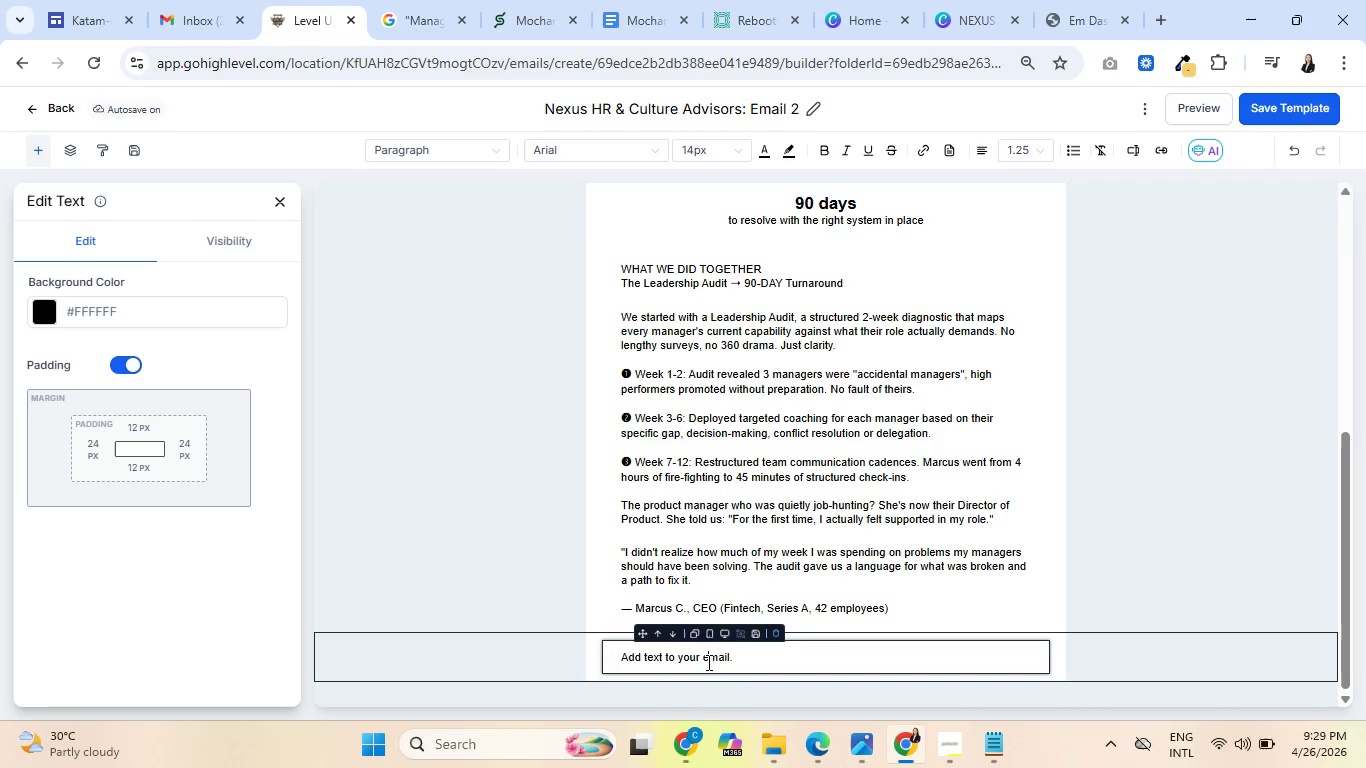 
double_click([707, 662])
 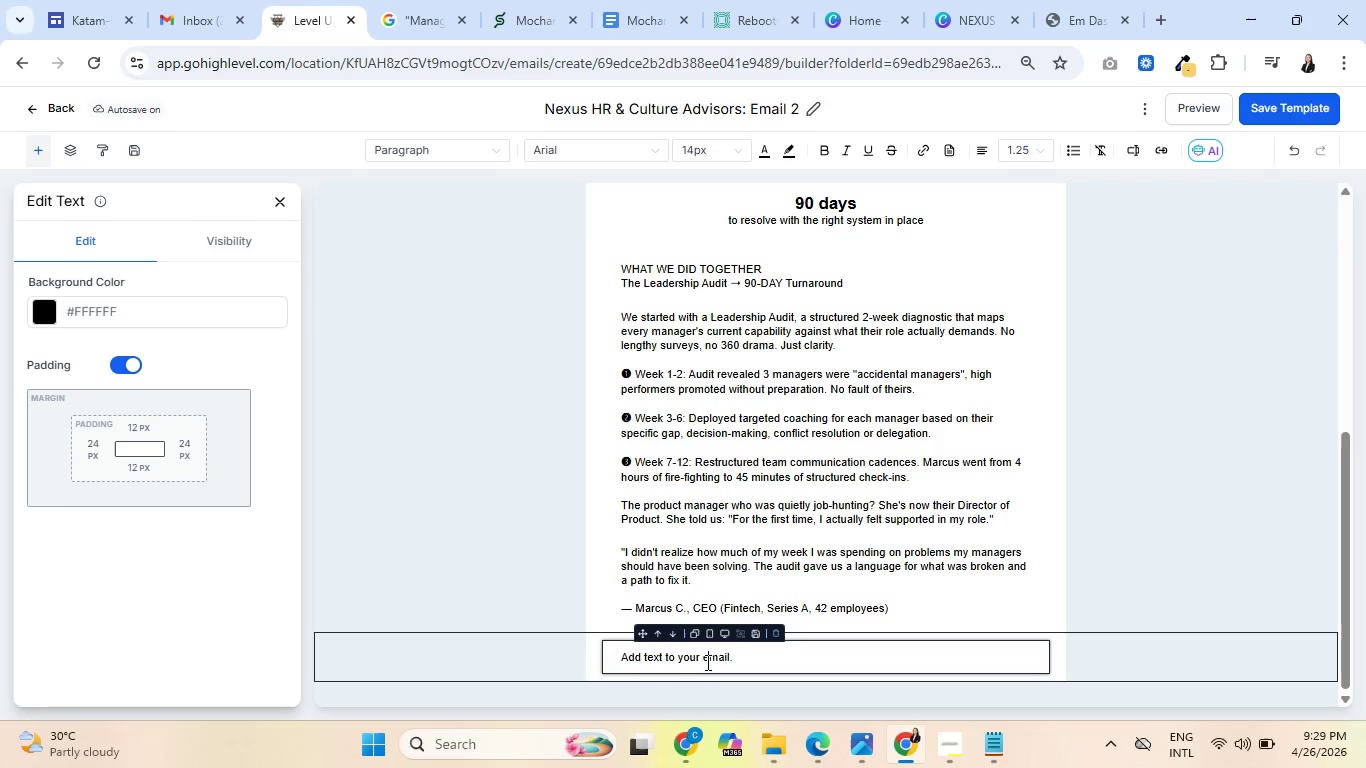 
double_click([706, 662])
 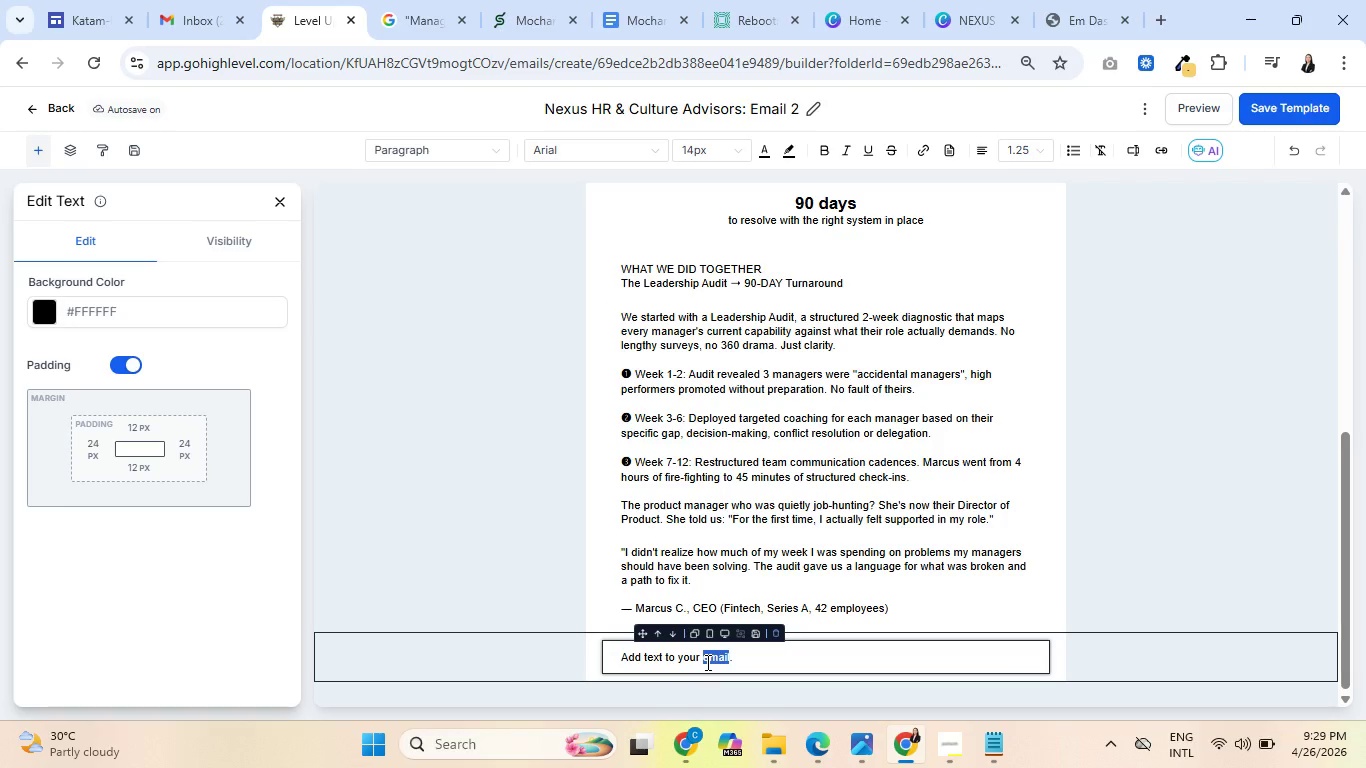 
key(Backspace)
 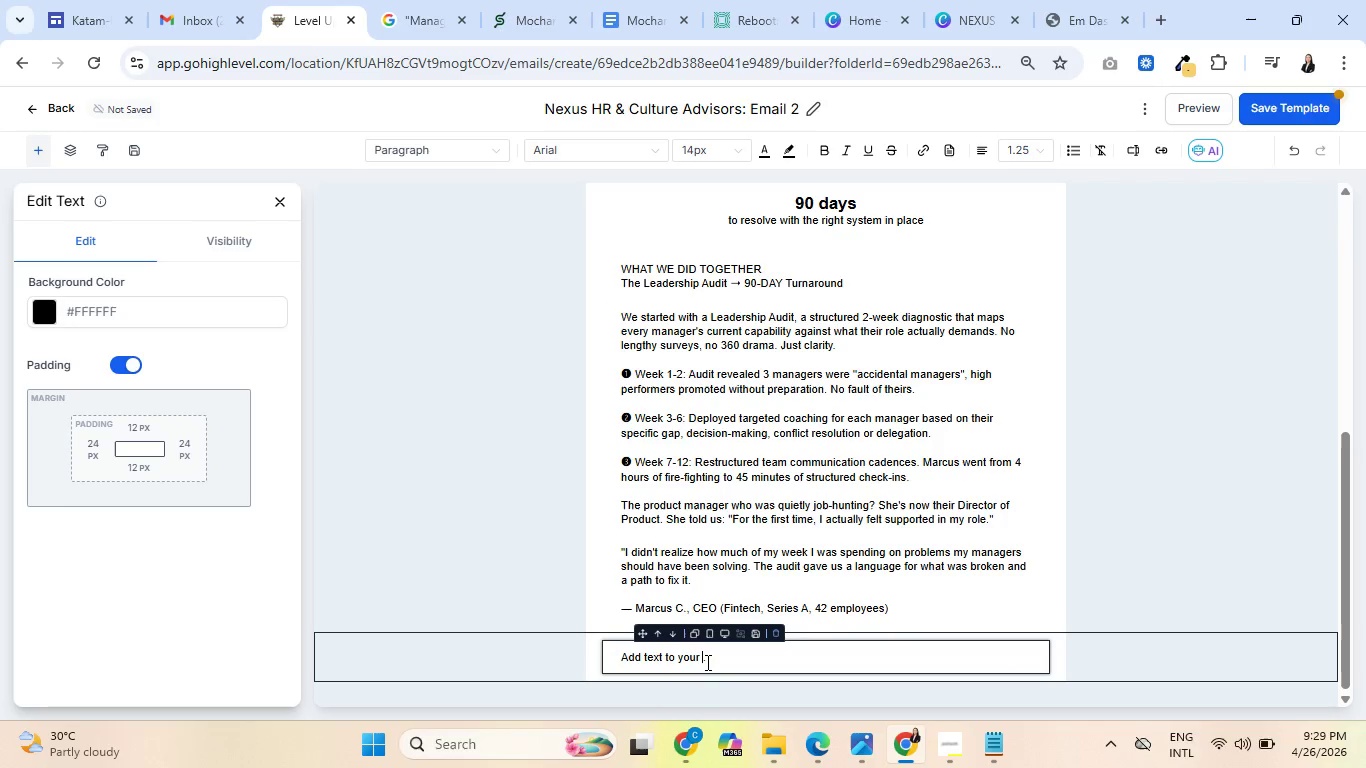 
key(Control+ControlLeft)
 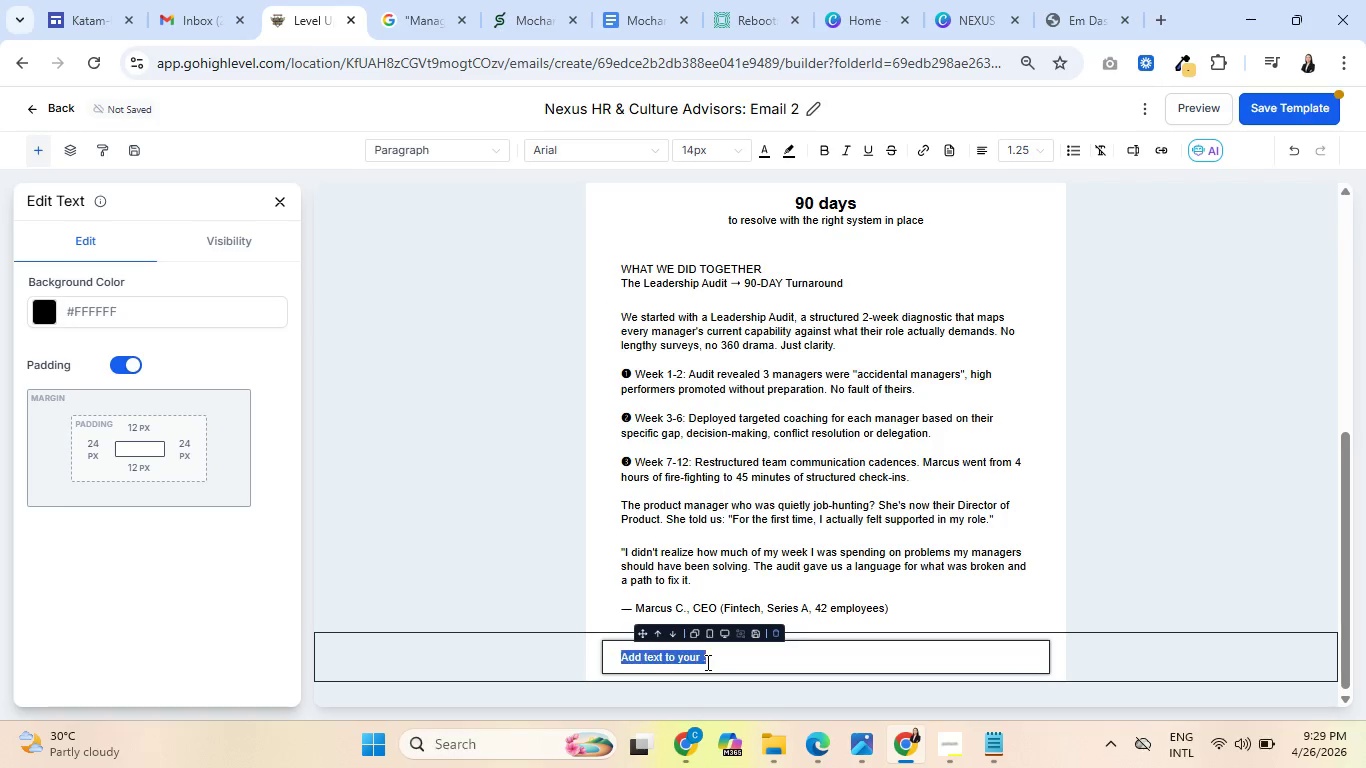 
key(Control+A)
 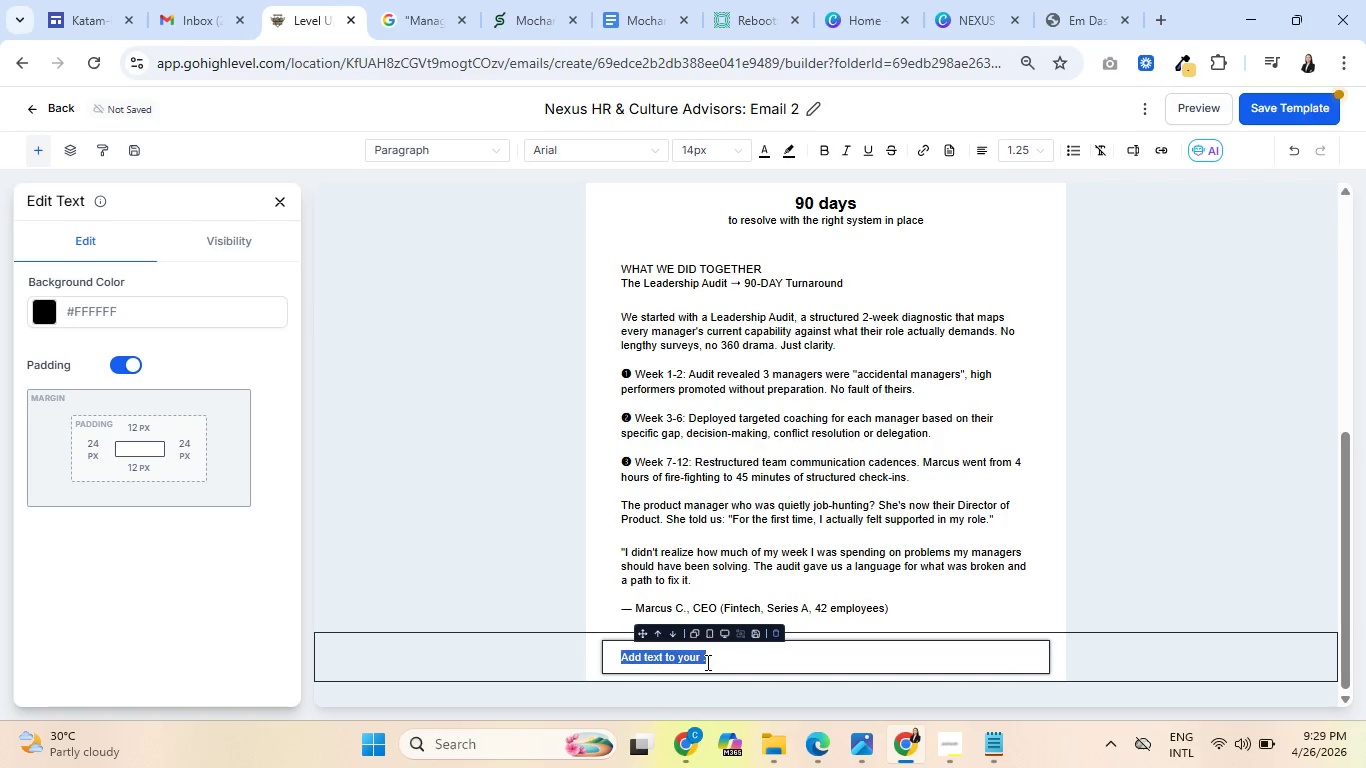 
key(Backspace)
 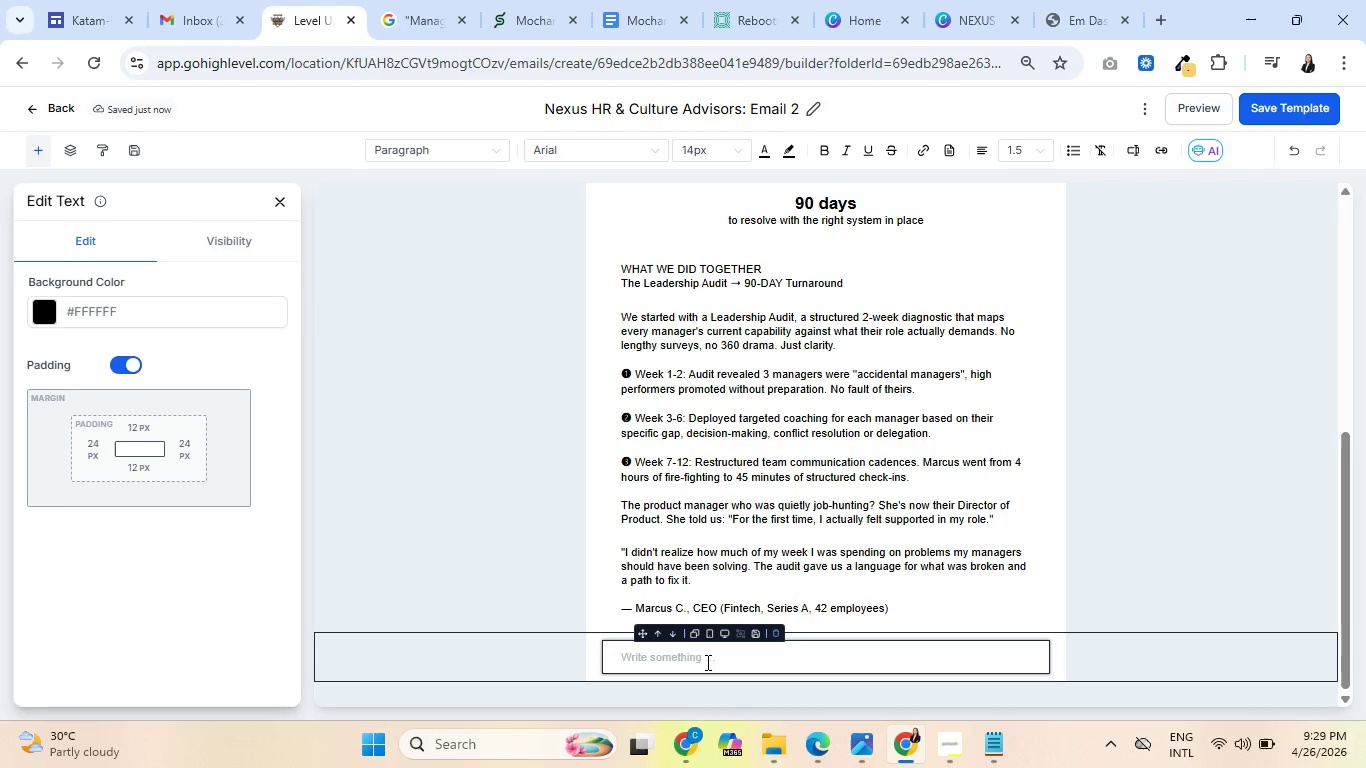 
wait(13.56)
 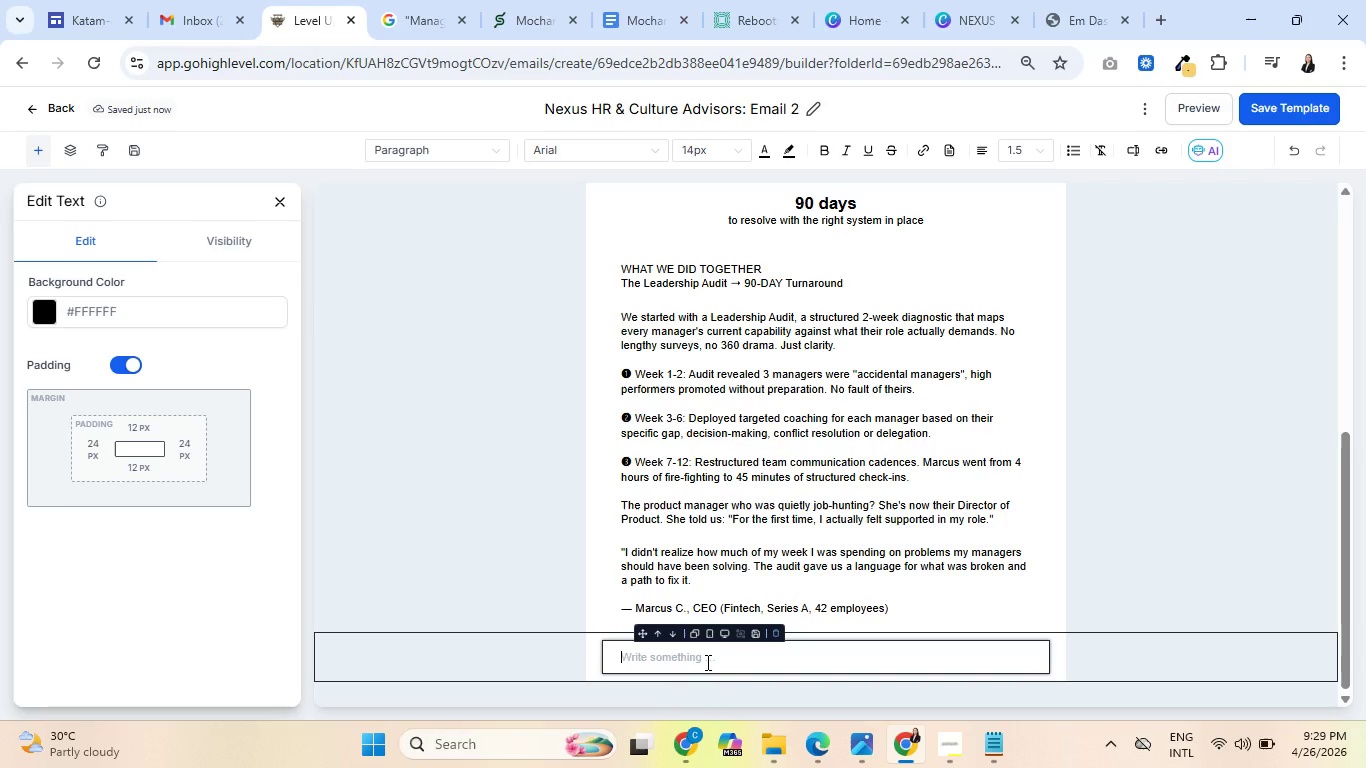 
type(Now)
 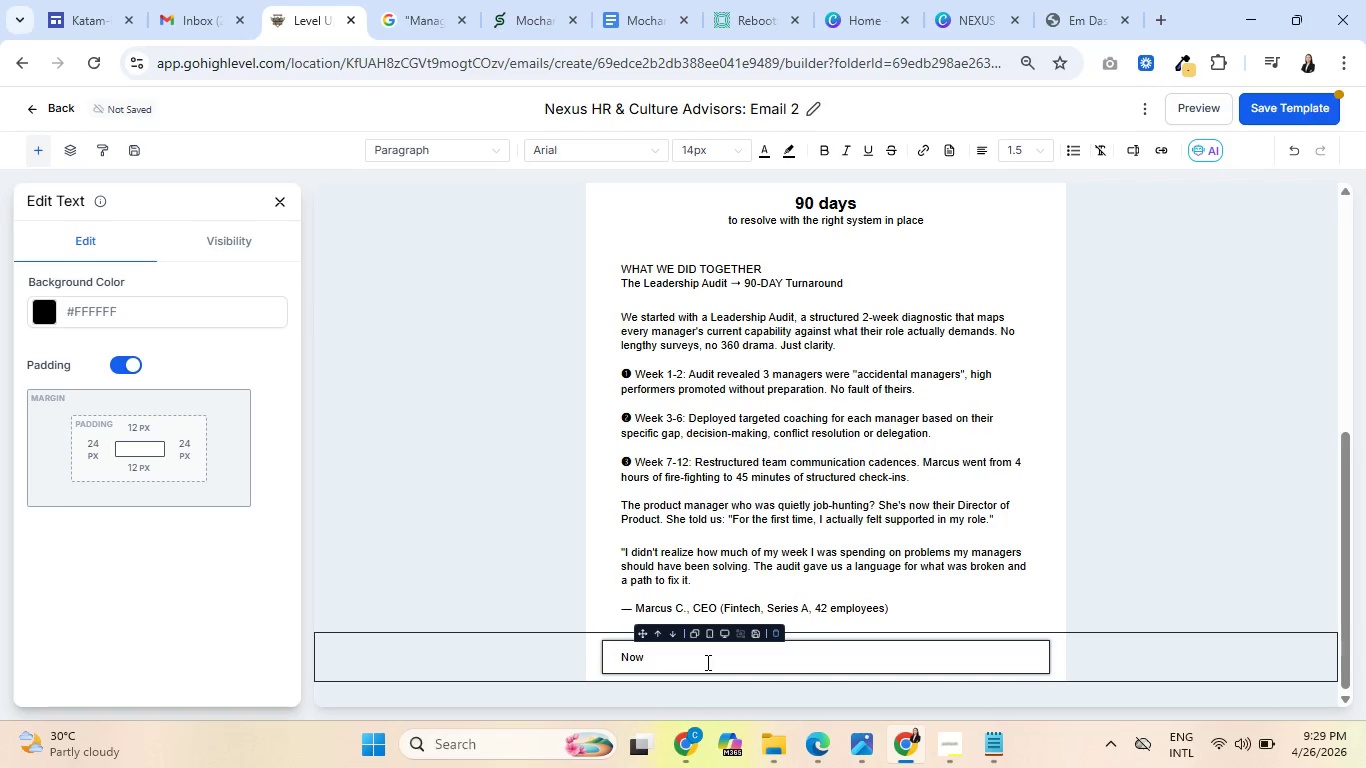 
wait(5.58)
 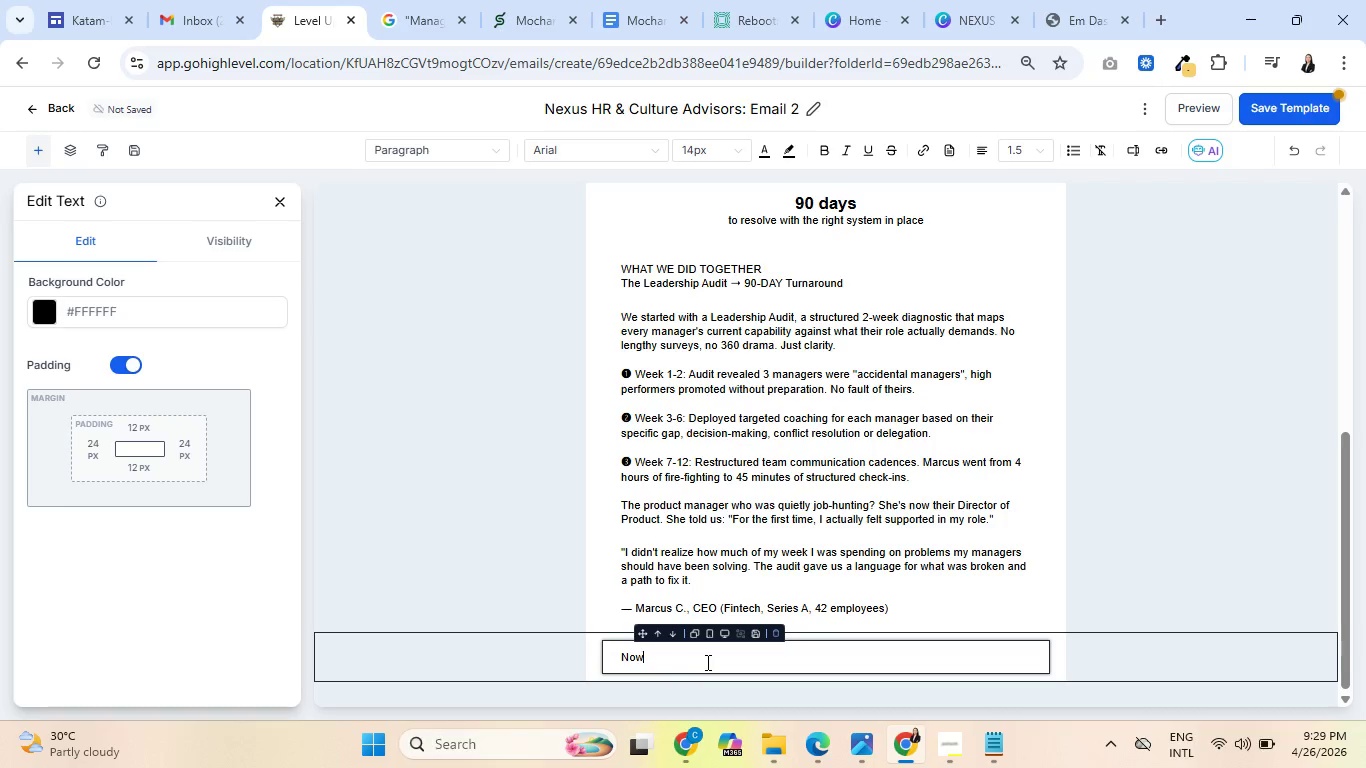 
type( )
key(Backspace)
type(, I don't know exactly )
 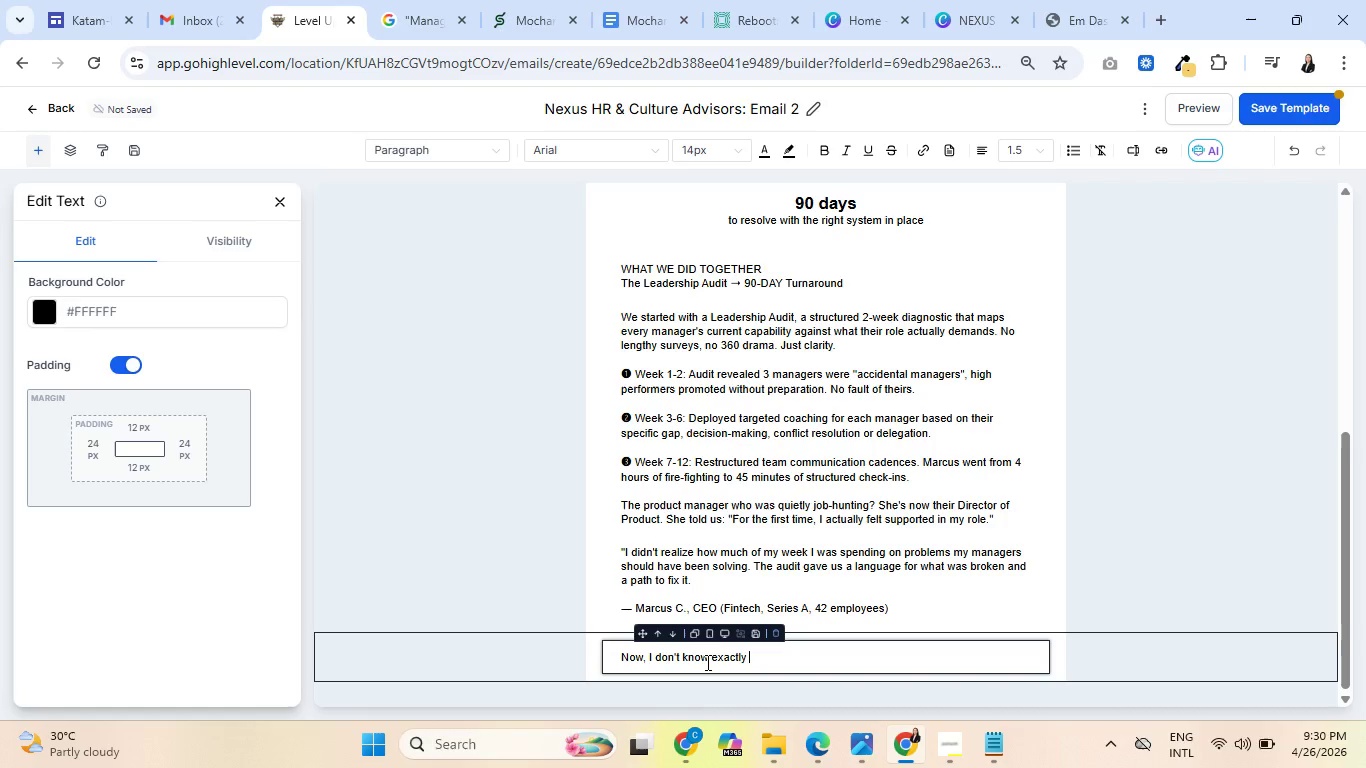 
type(what's top of mind fr)
key(Backspace)
type(or you)
 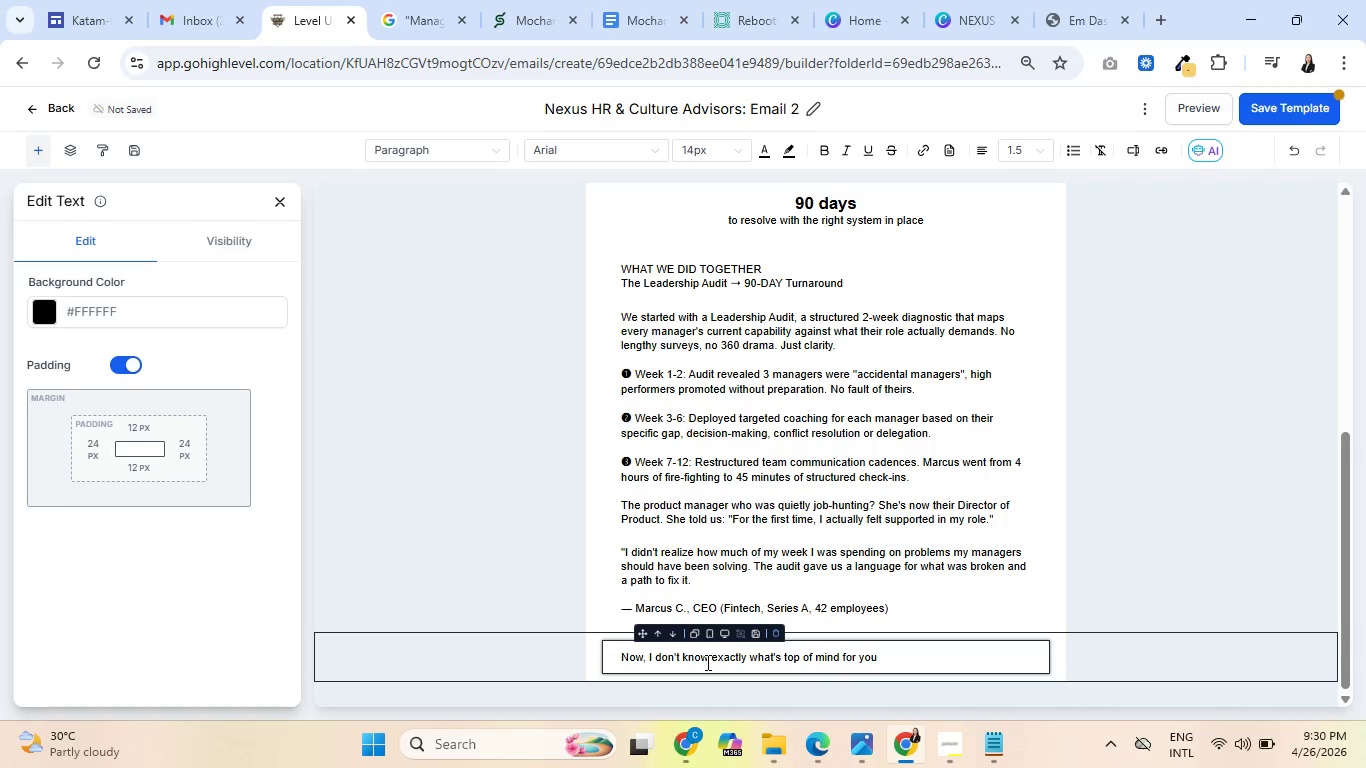 
wait(9.06)
 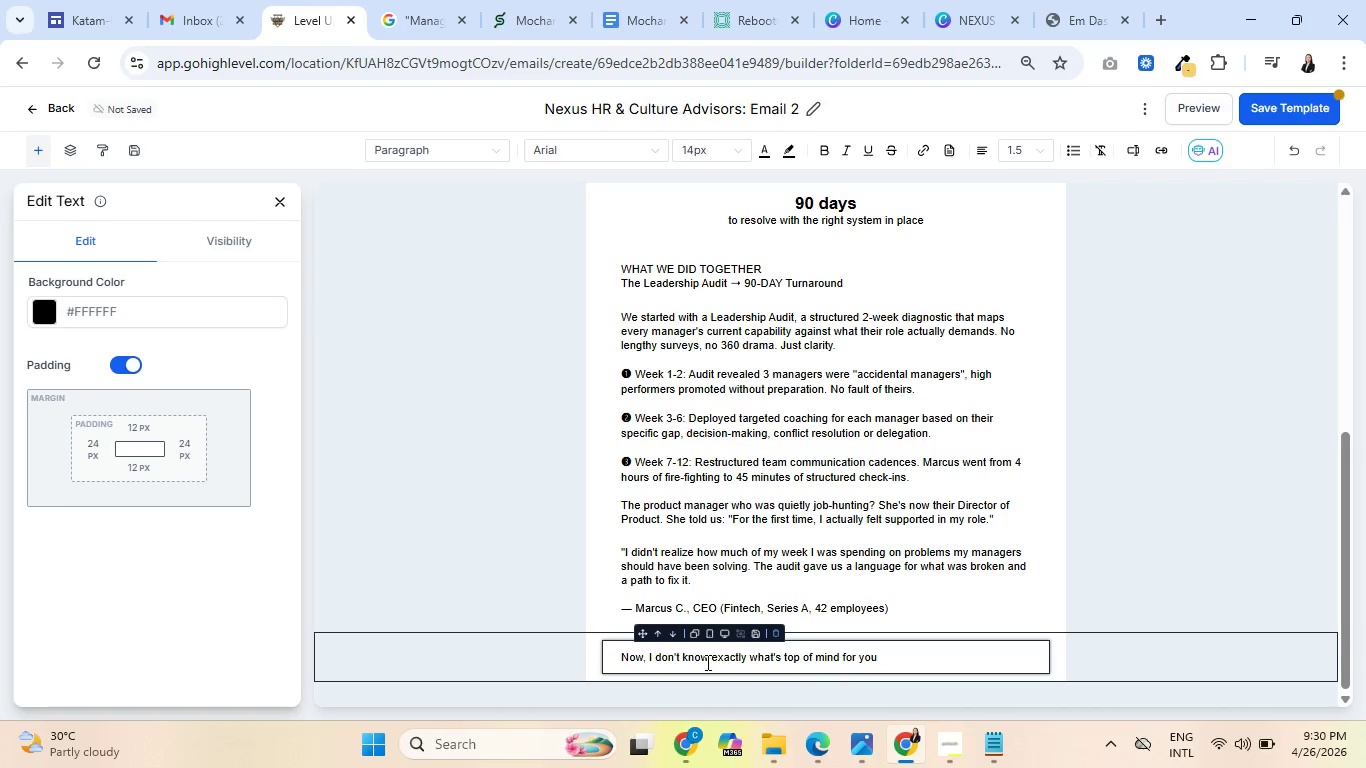 
type( at )
 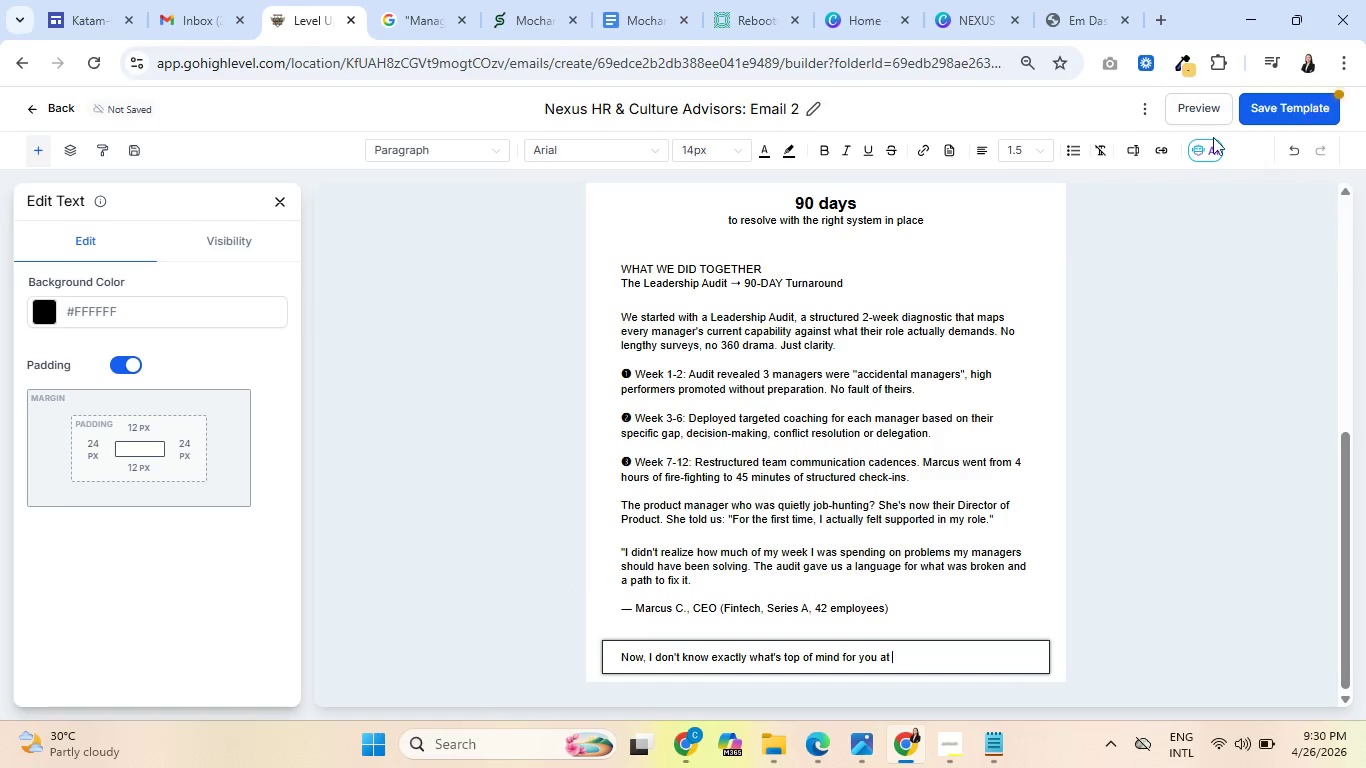 
left_click([1131, 149])
 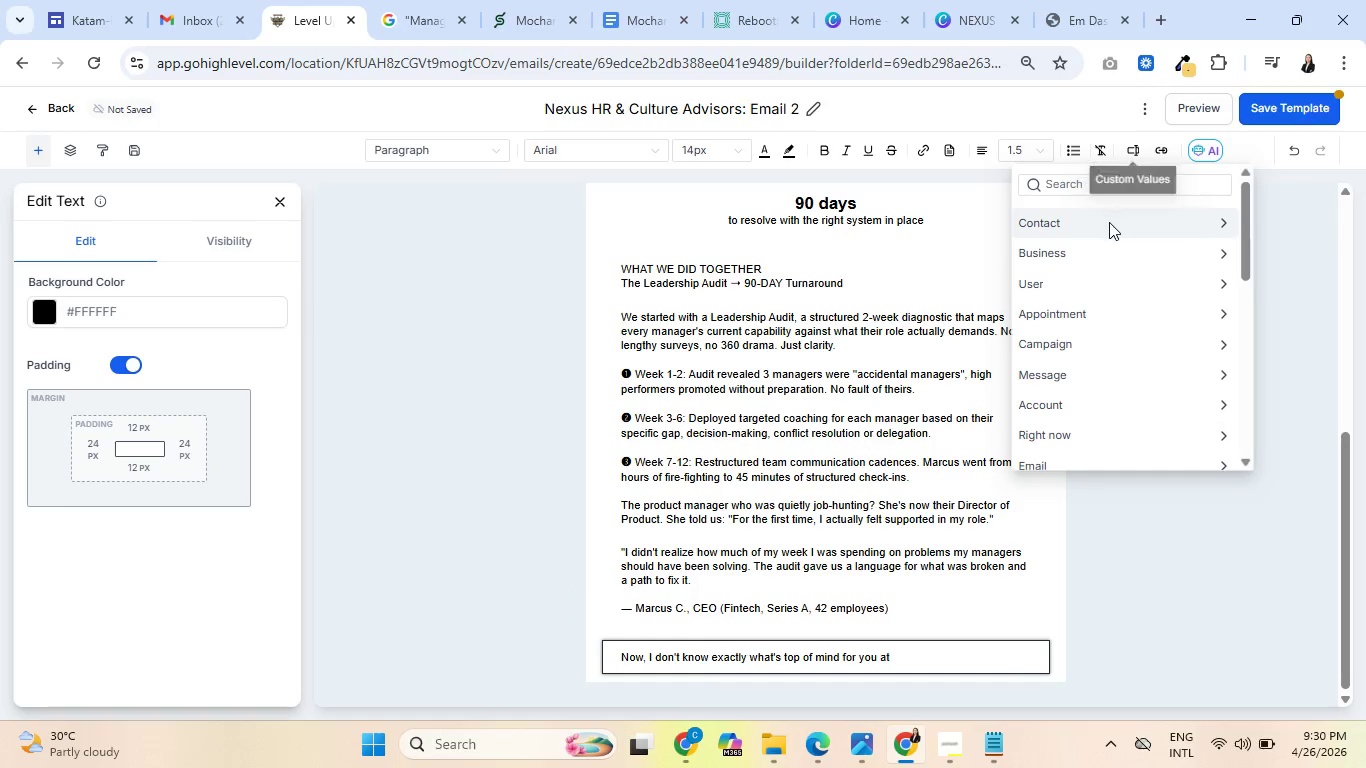 
left_click([1109, 222])
 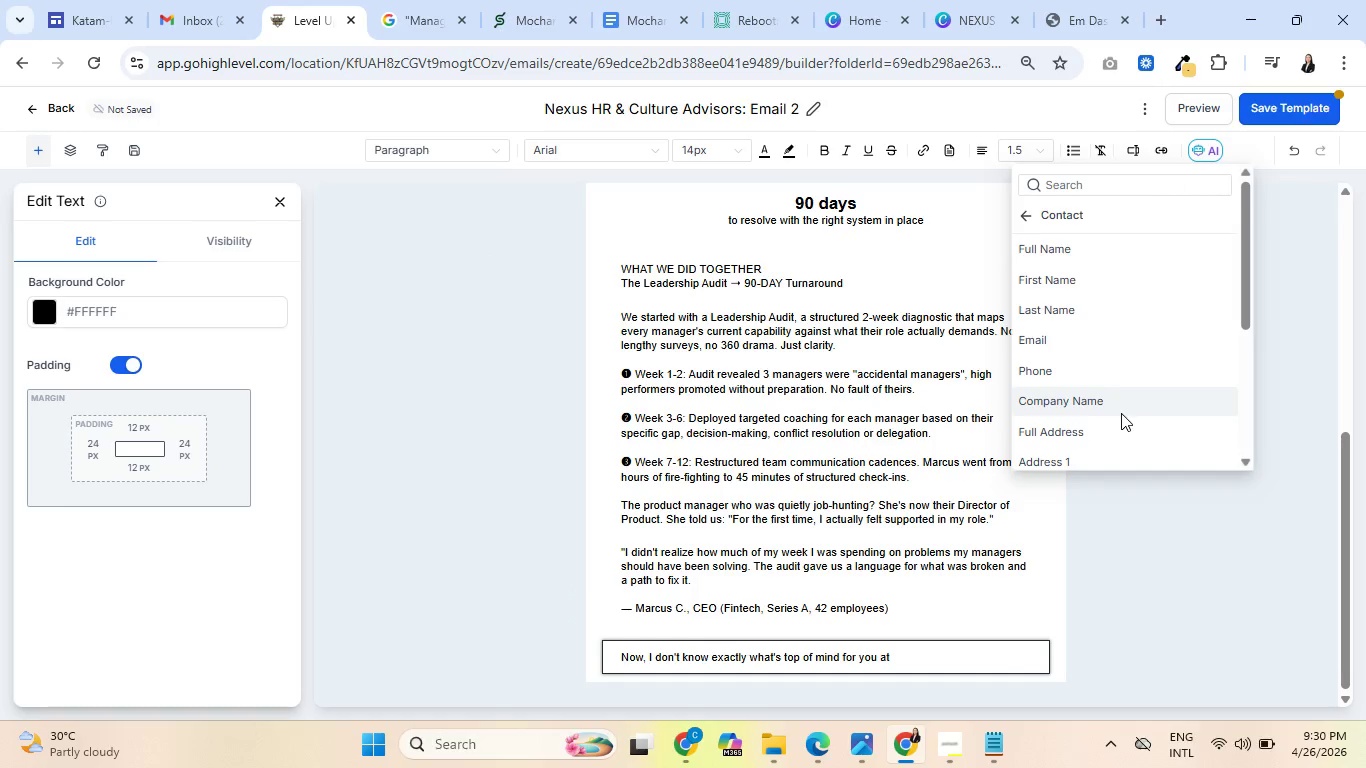 
left_click([1119, 402])
 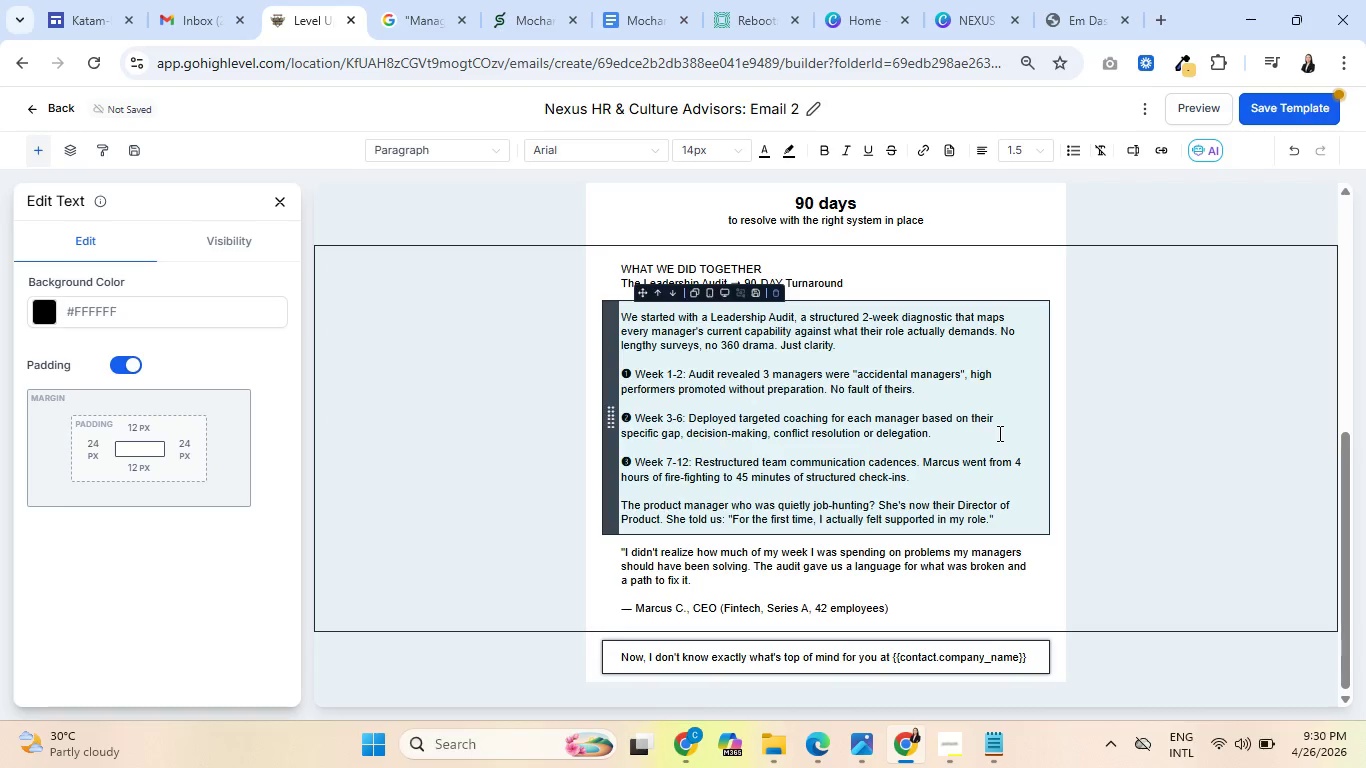 
type( right now. But )
 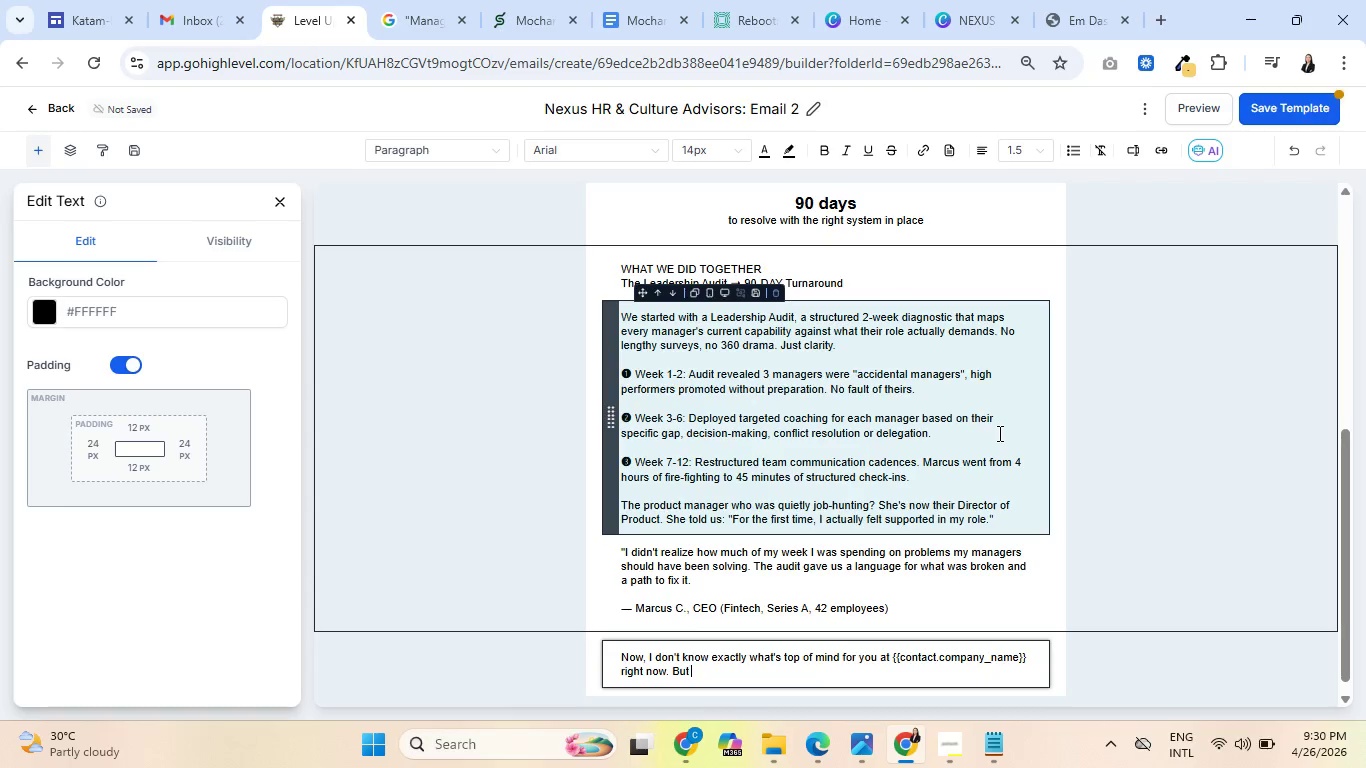 
wait(25.69)
 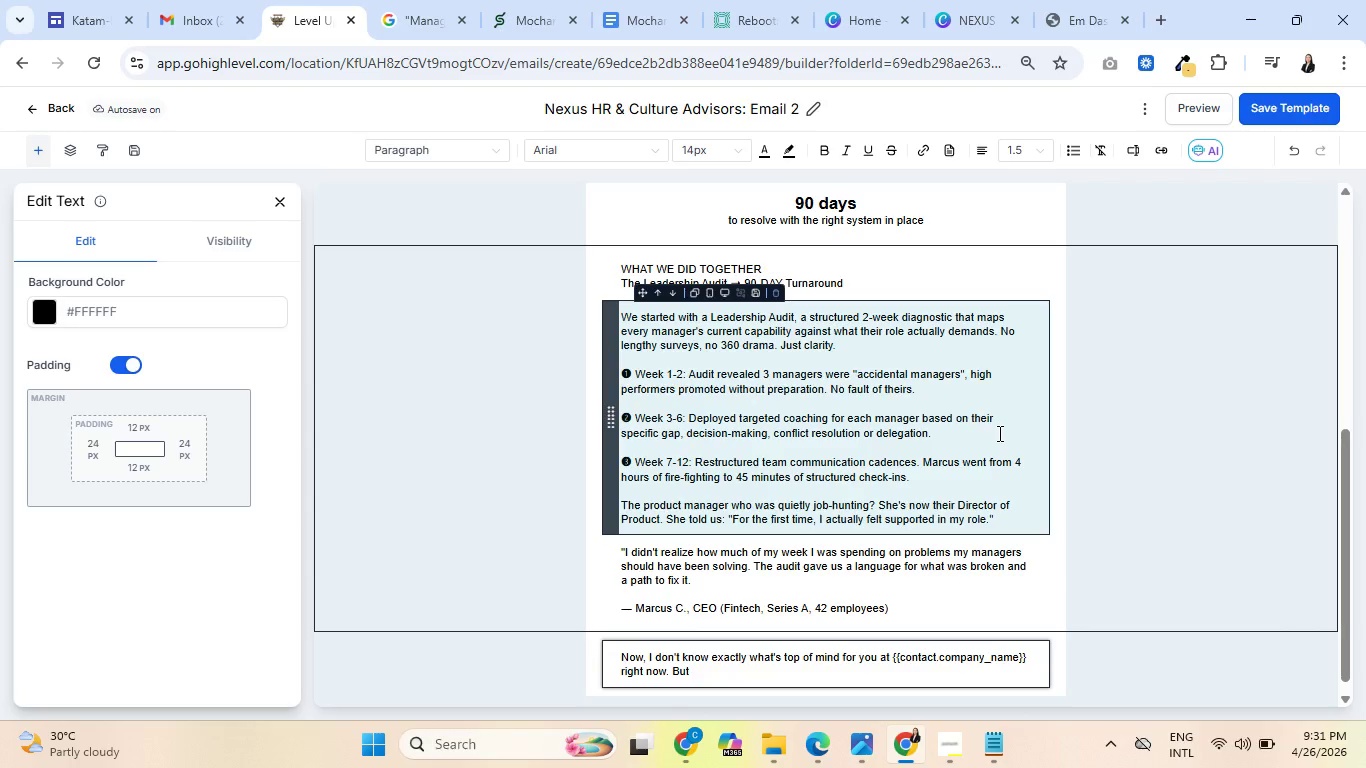 
type(I noticed you listed )
 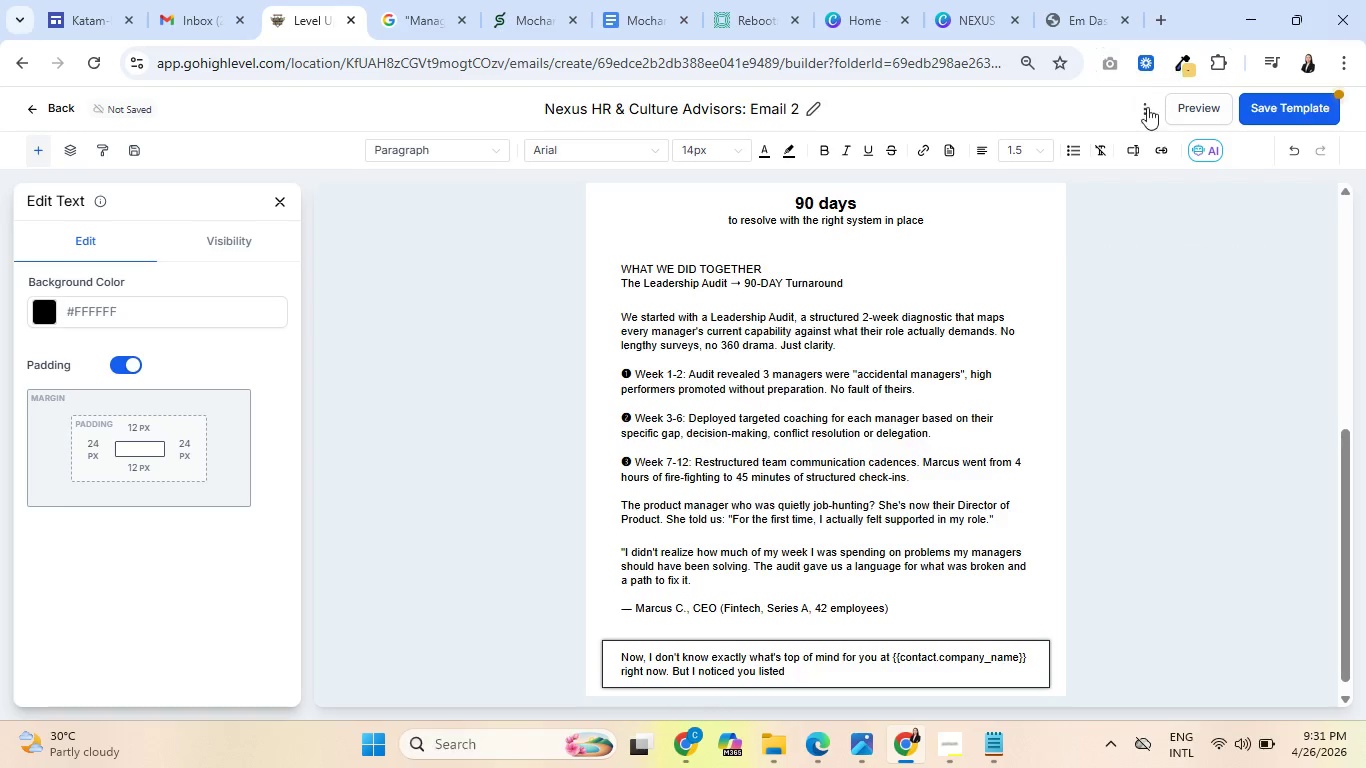 
left_click([1135, 149])
 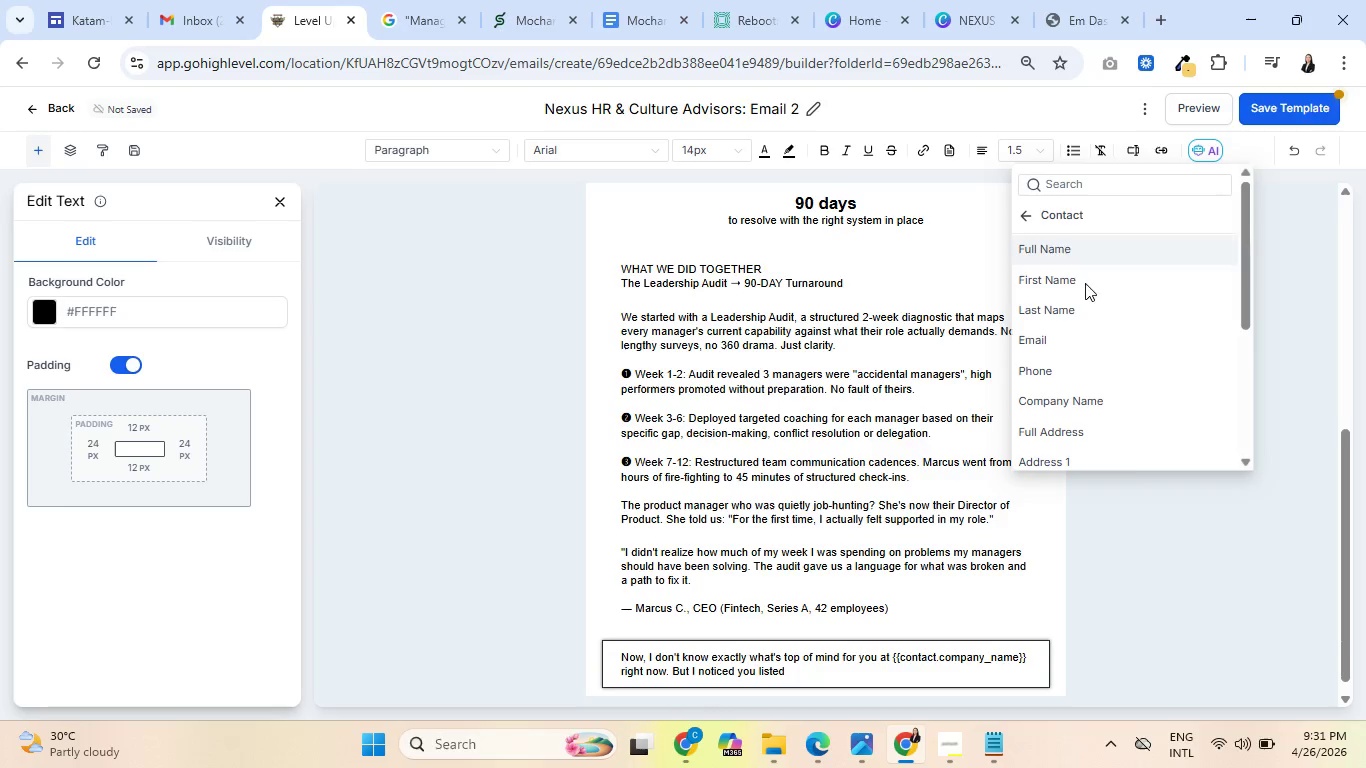 
scroll: coordinate [1133, 411], scroll_direction: down, amount: 5.0
 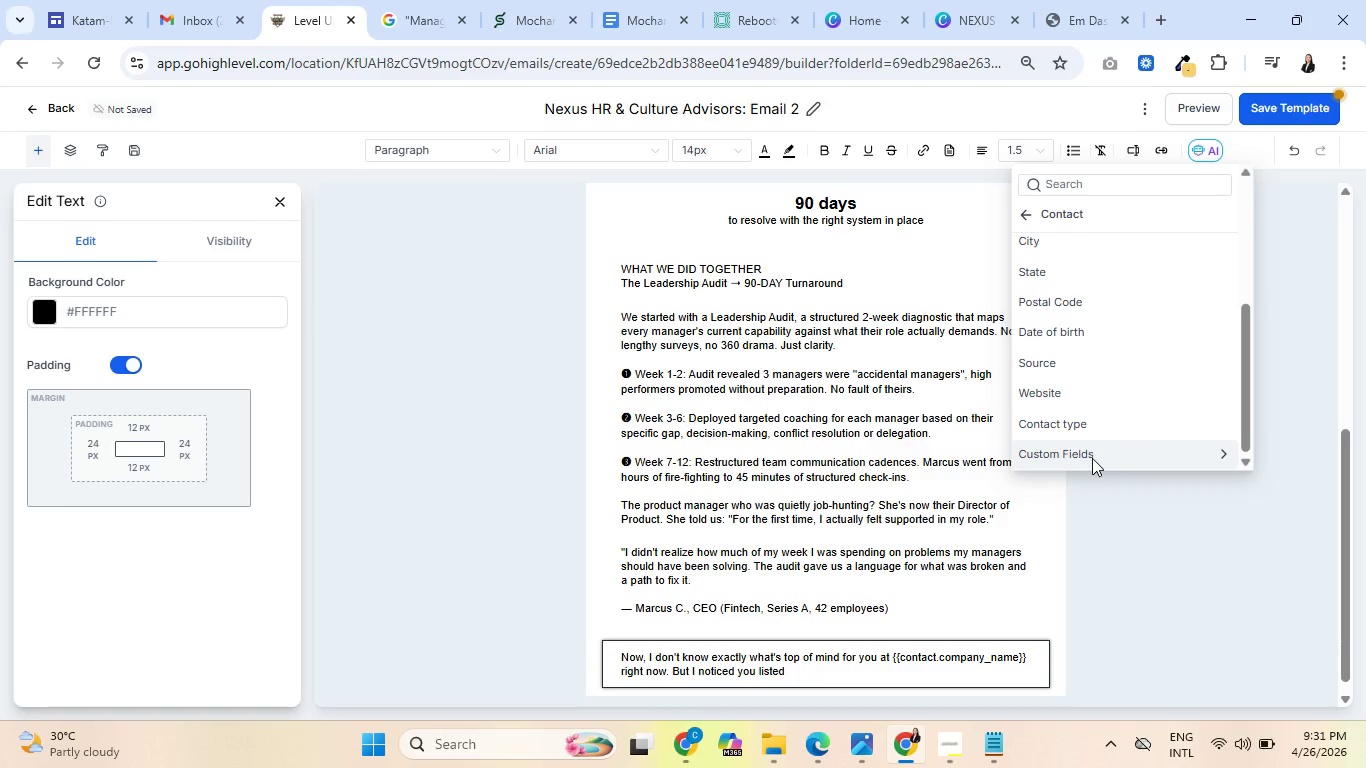 
left_click([1092, 458])
 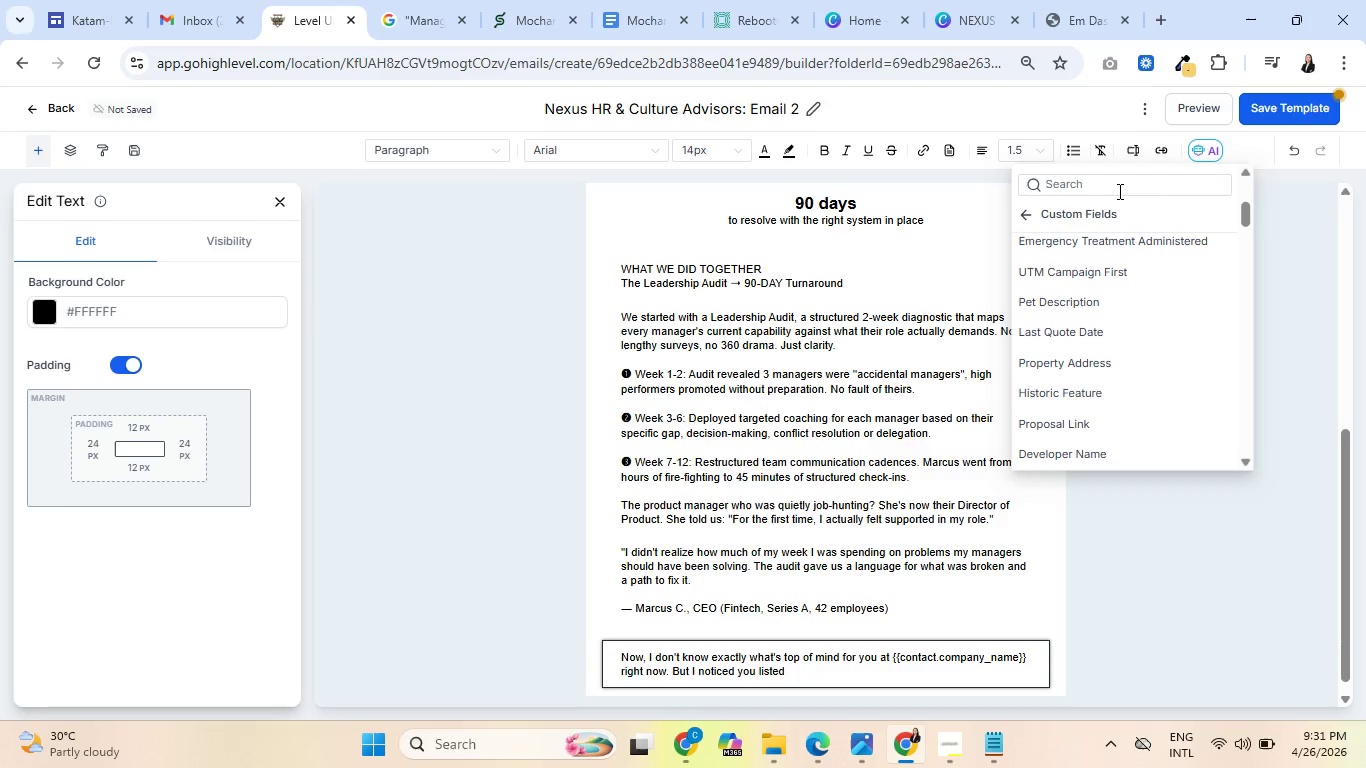 
left_click([1118, 188])
 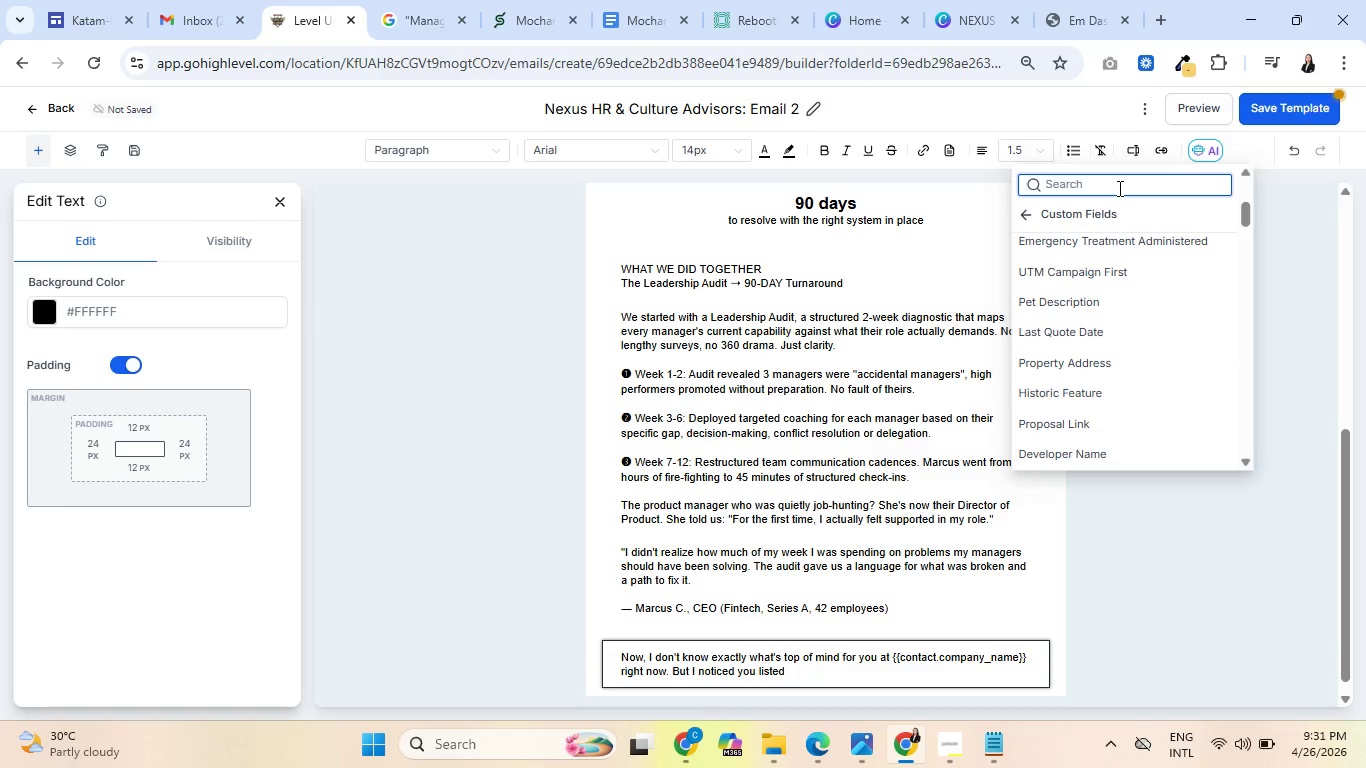 
type(pain point)
 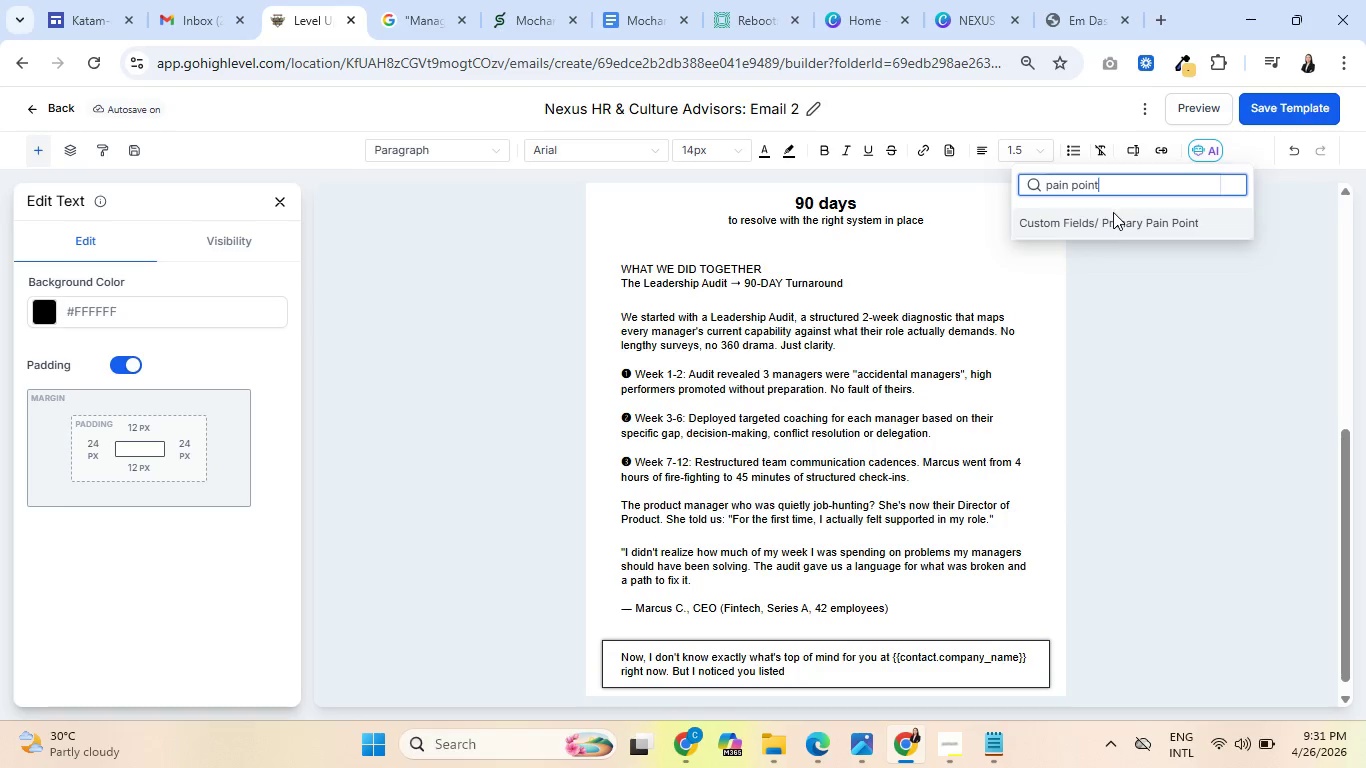 
left_click([1112, 221])
 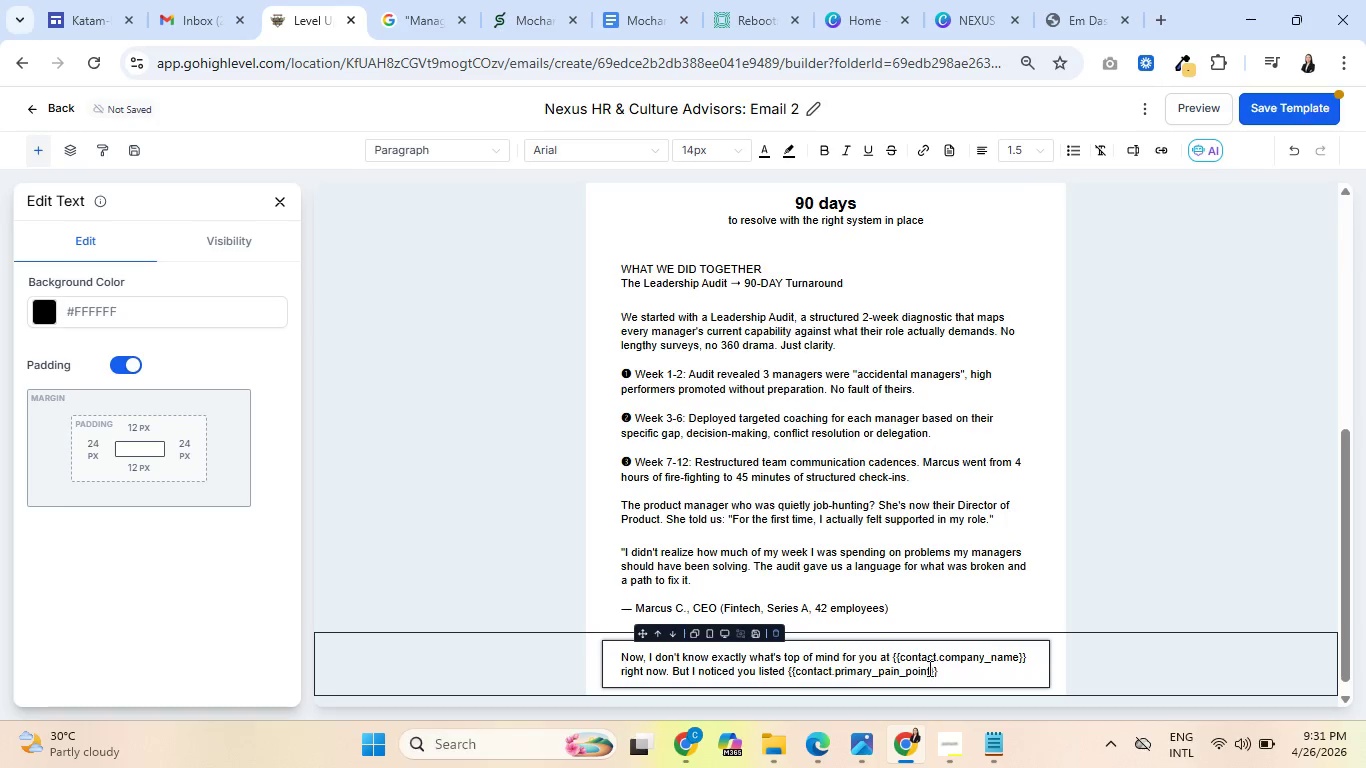 
left_click_drag(start_coordinate=[938, 674], to_coordinate=[787, 668])
 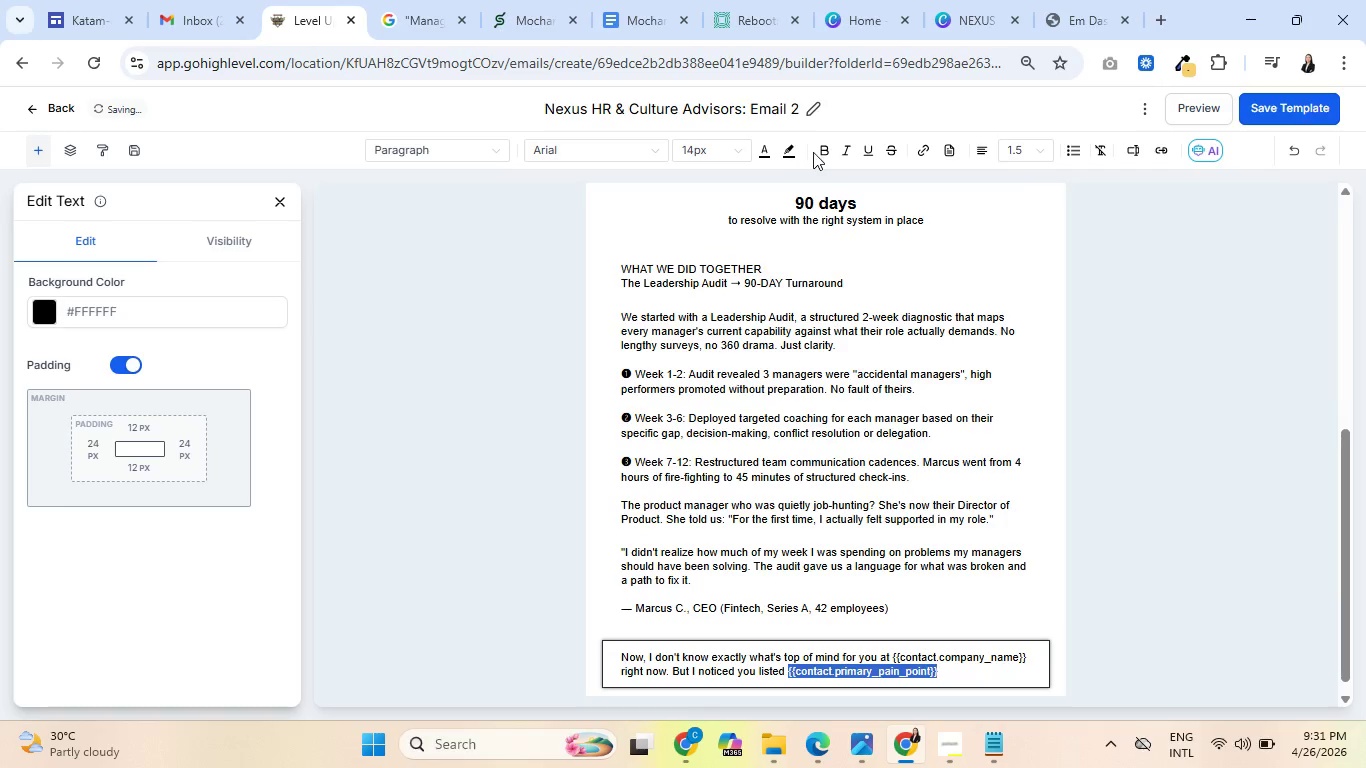 
left_click([822, 151])
 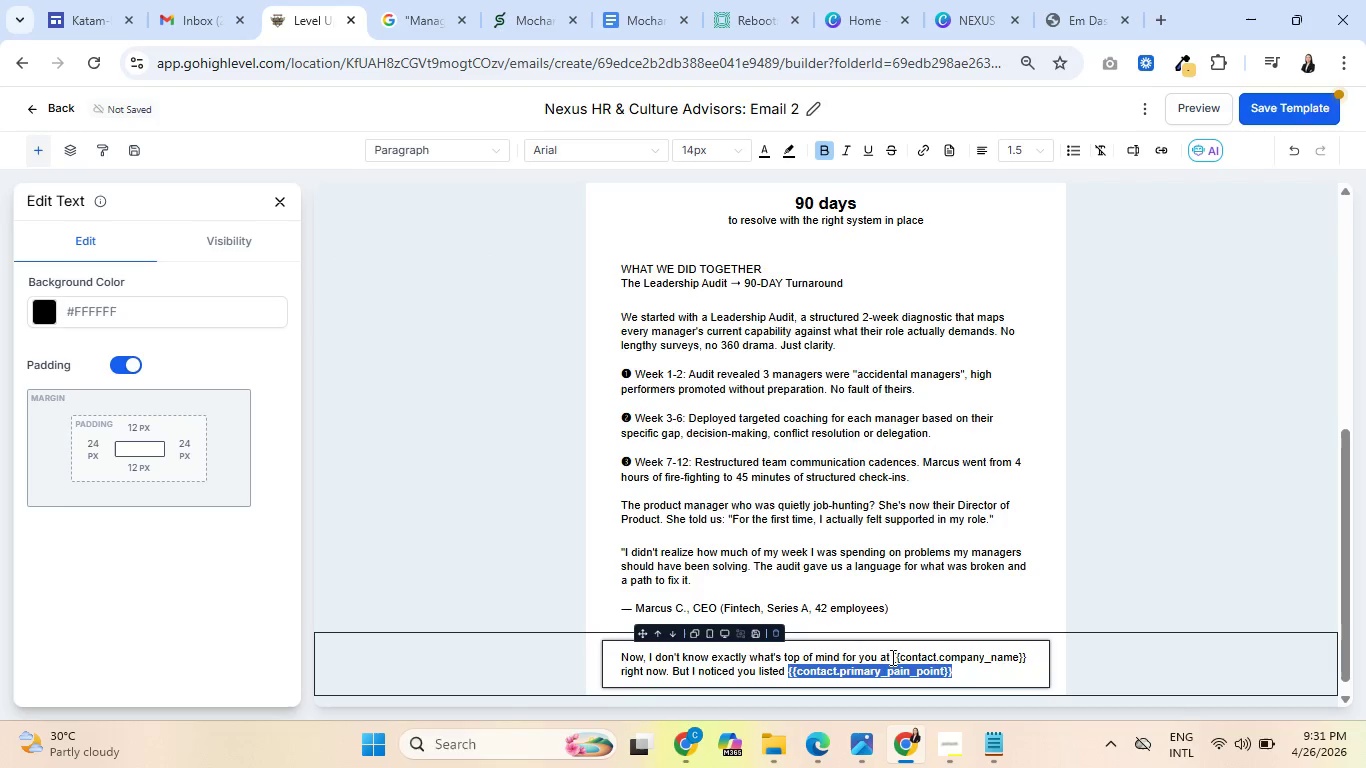 
wait(5.02)
 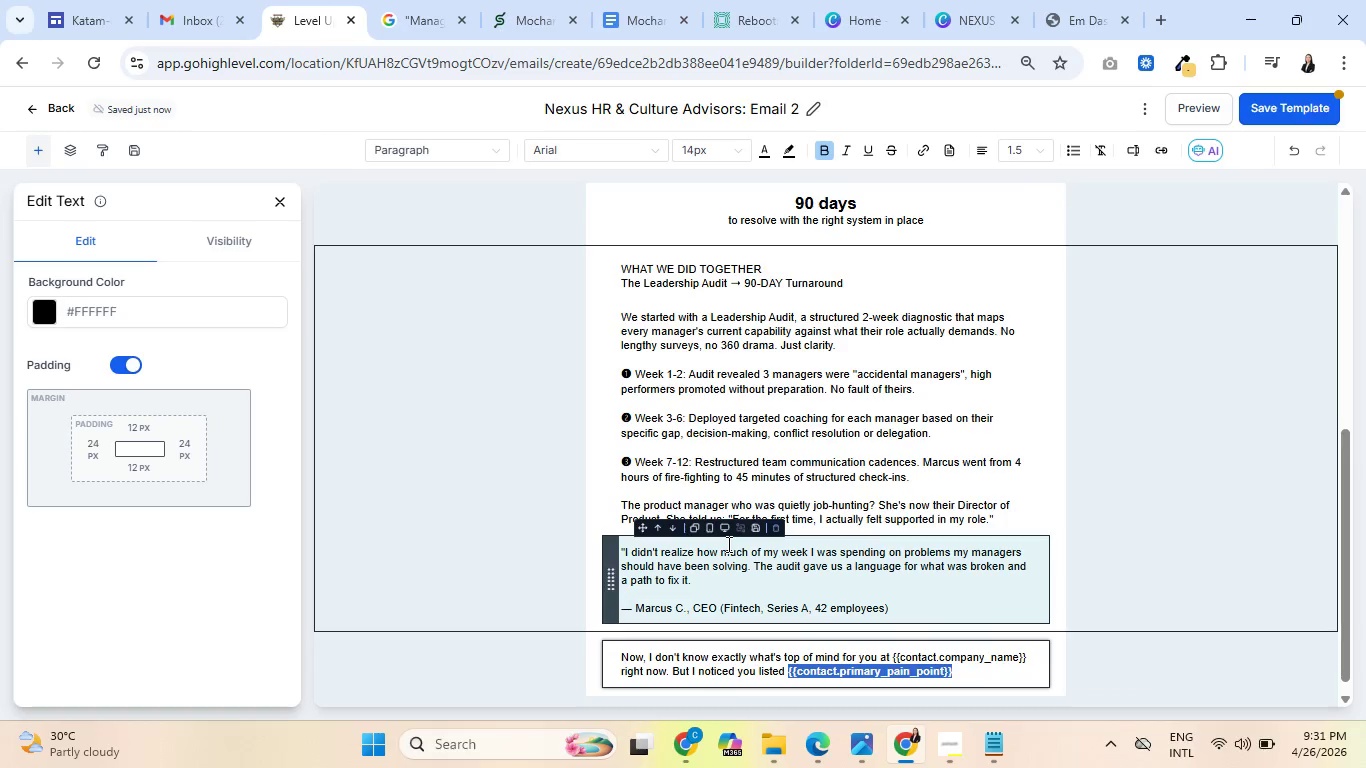 
left_click_drag(start_coordinate=[894, 658], to_coordinate=[1027, 657])
 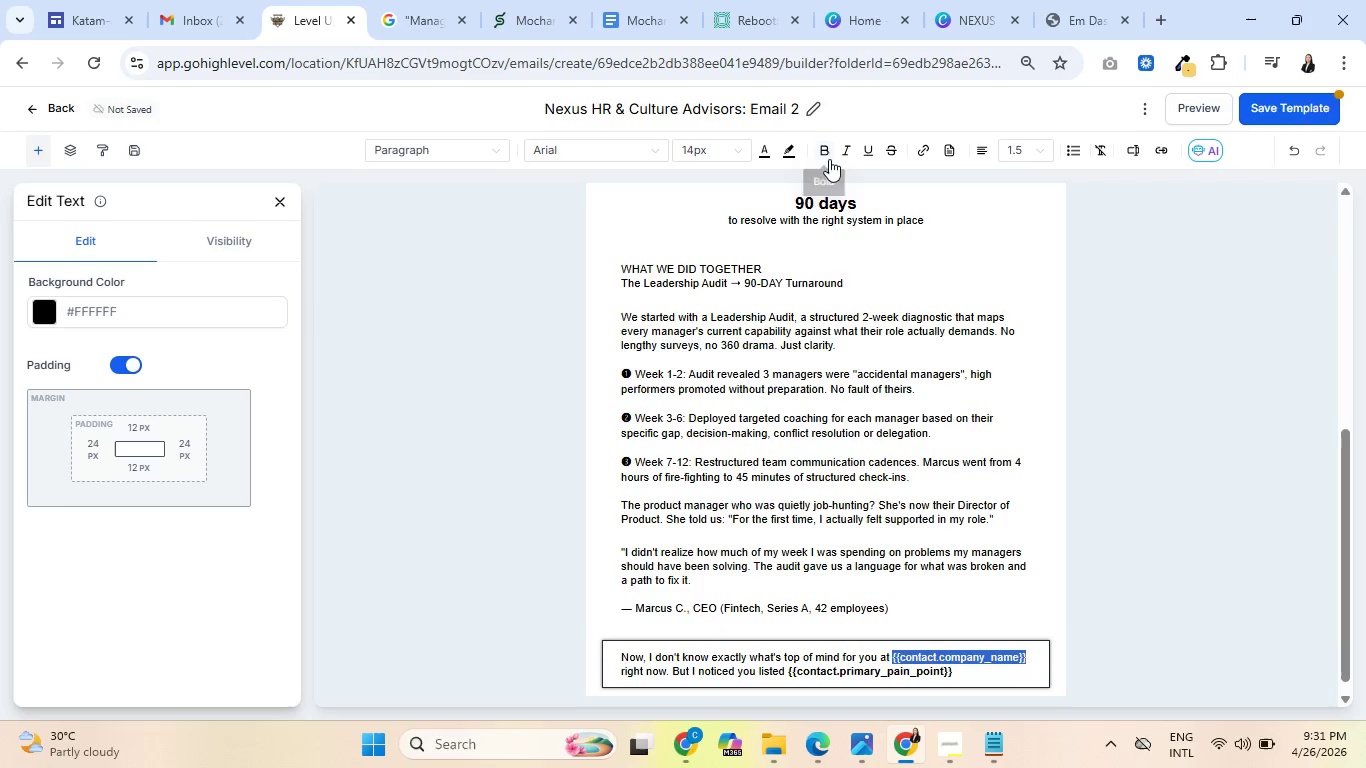 
left_click([825, 152])
 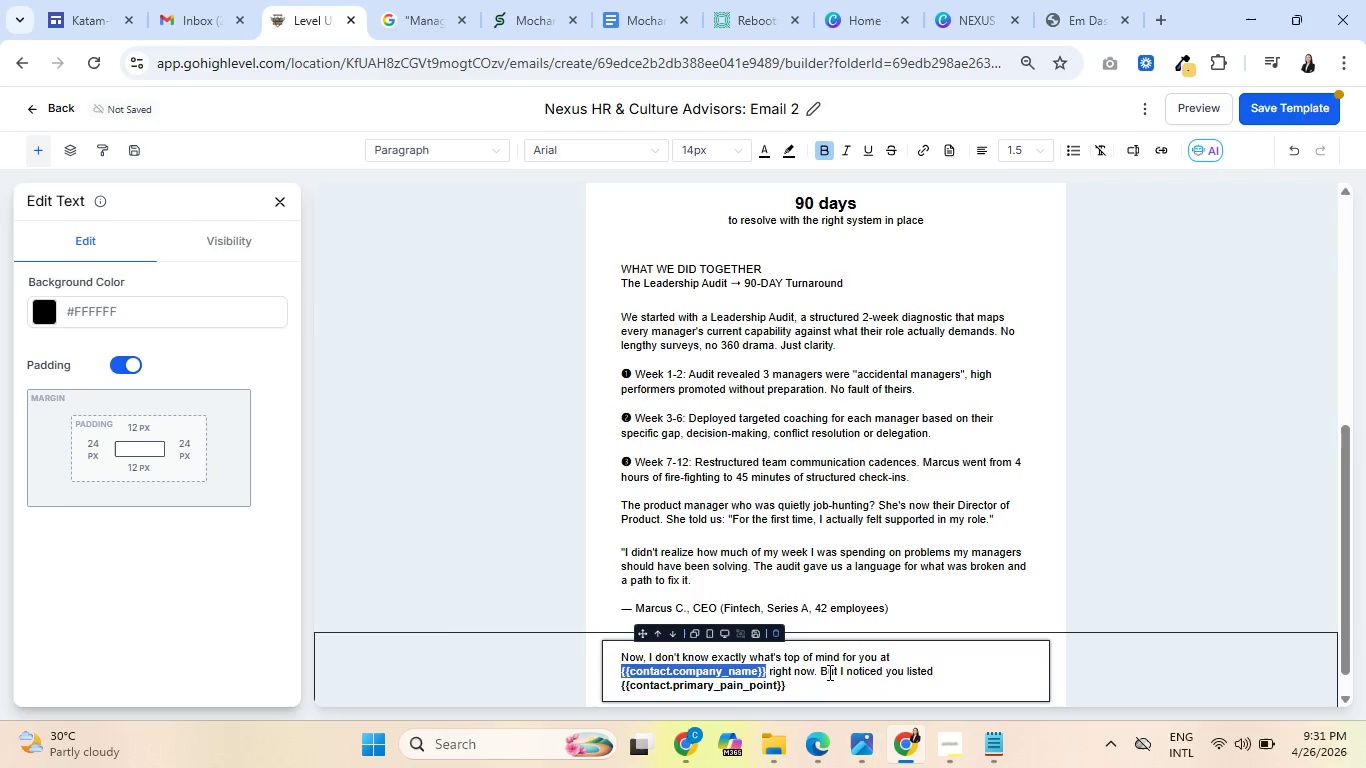 
left_click([823, 685])
 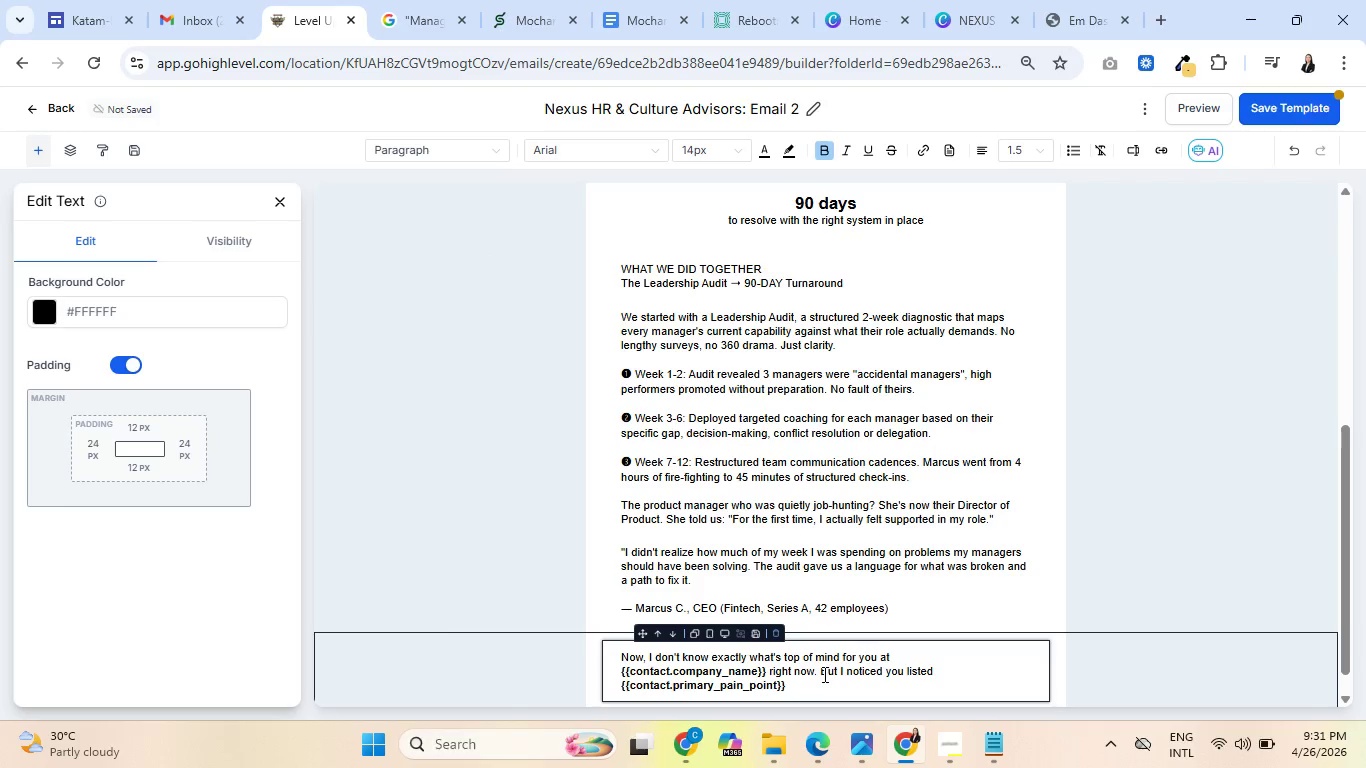 
type( as you)
 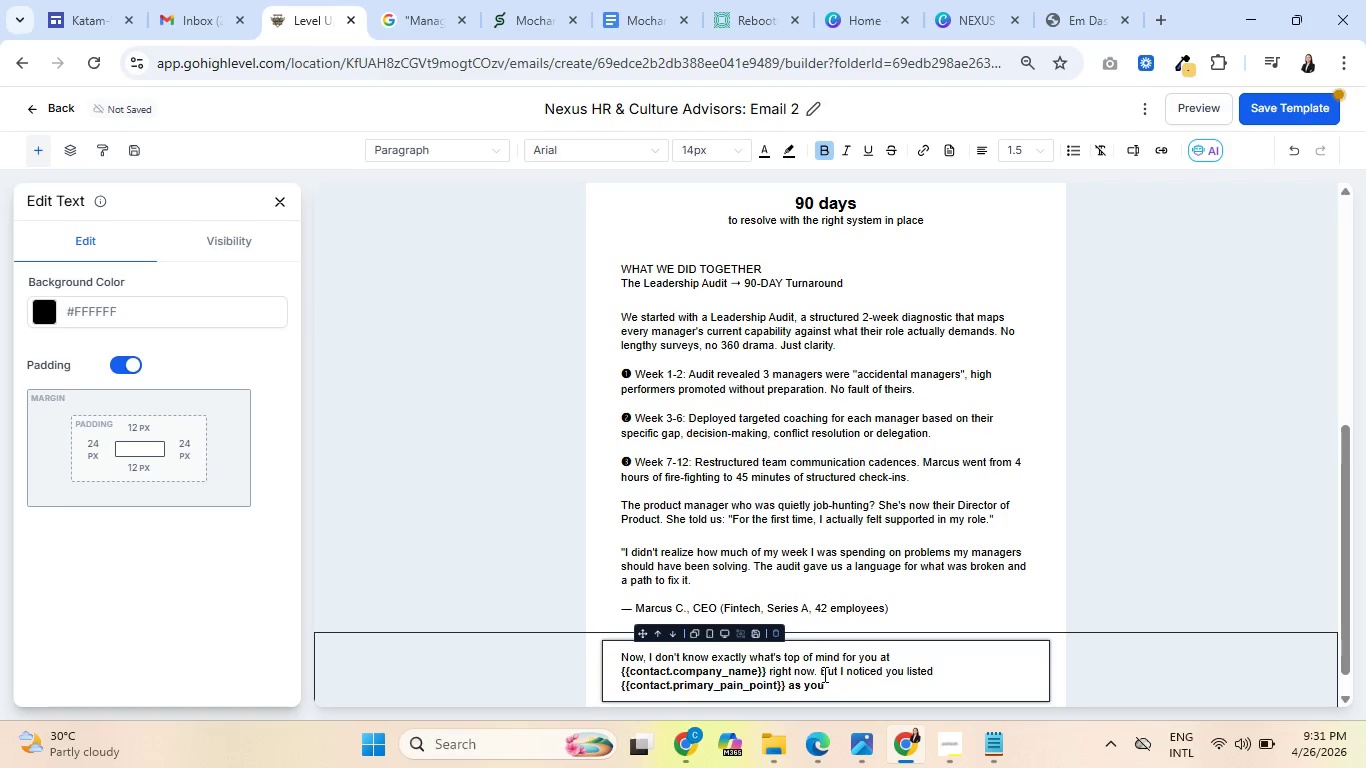 
left_click_drag(start_coordinate=[838, 684], to_coordinate=[789, 682])
 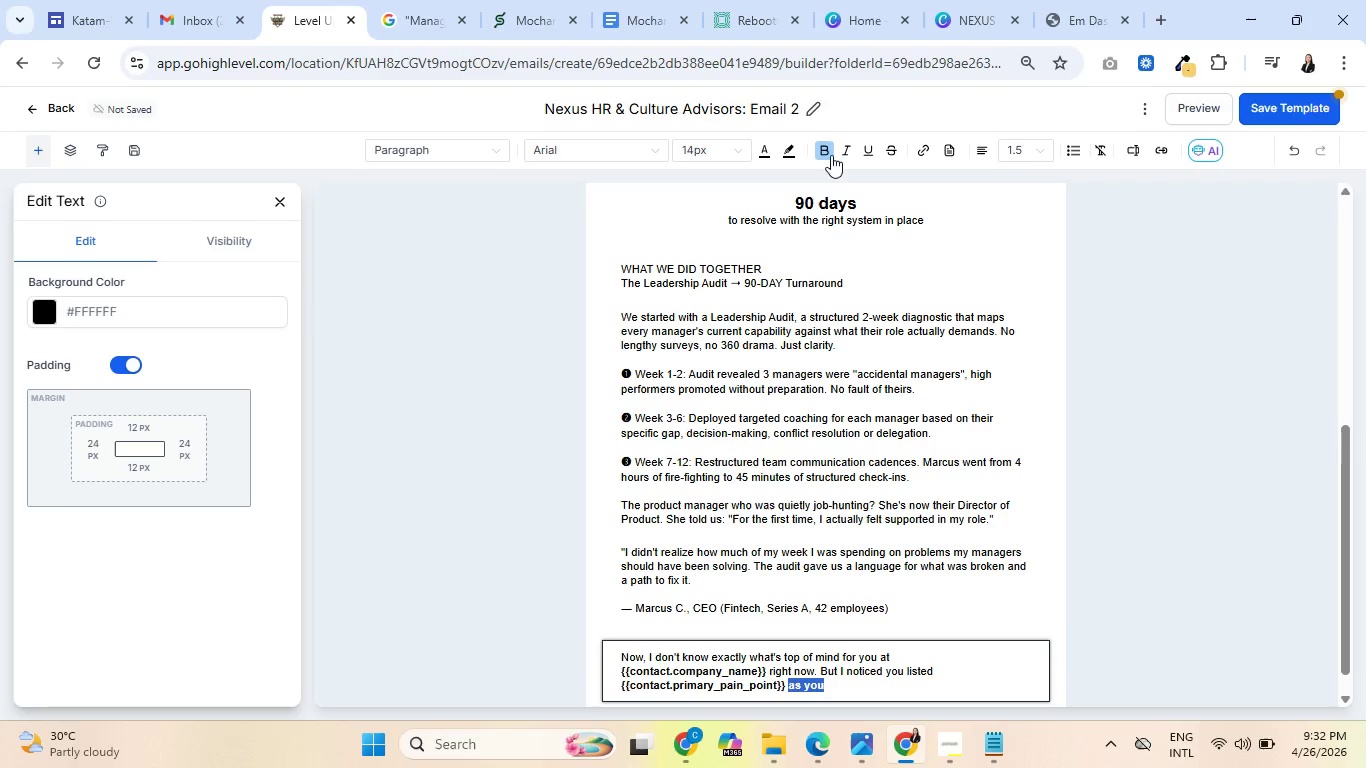 
left_click([826, 148])
 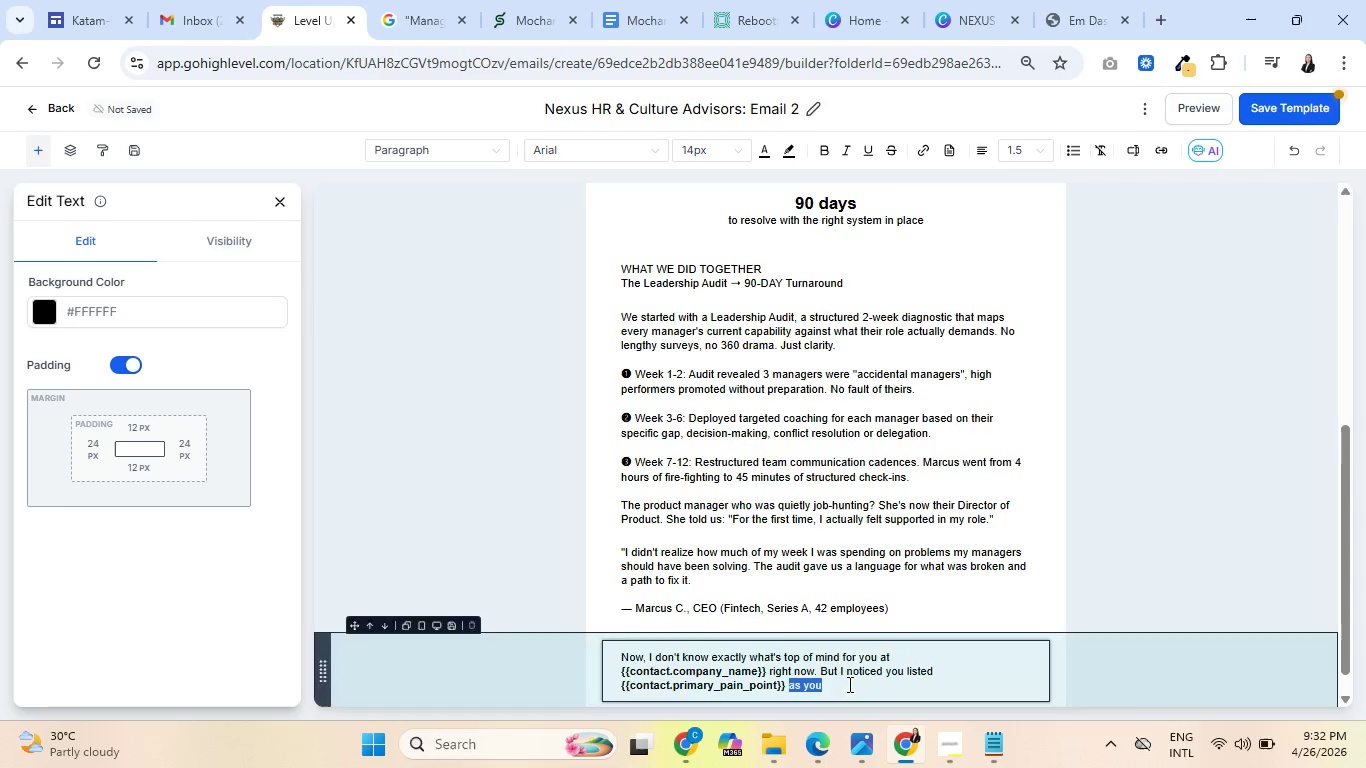 
left_click([849, 682])
 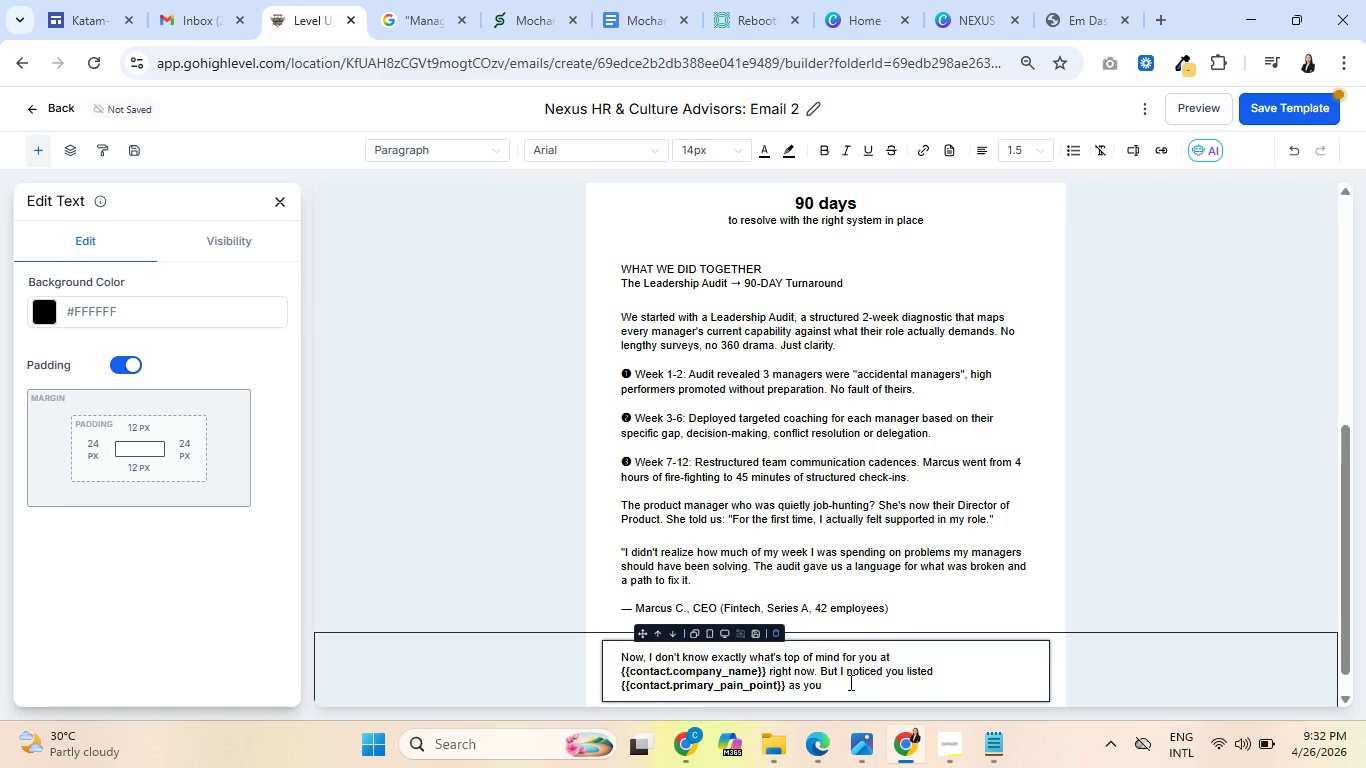 
type(r primary challenge )
 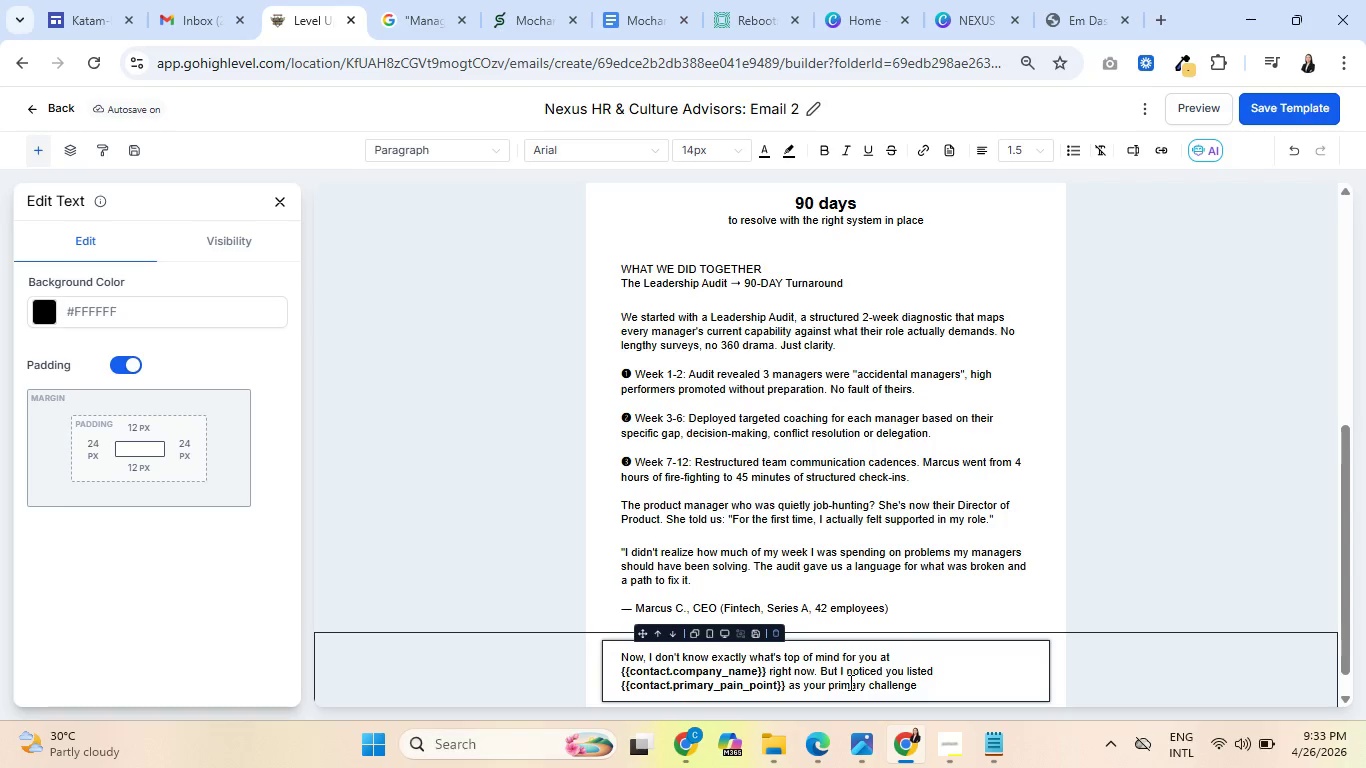 
wait(50.03)
 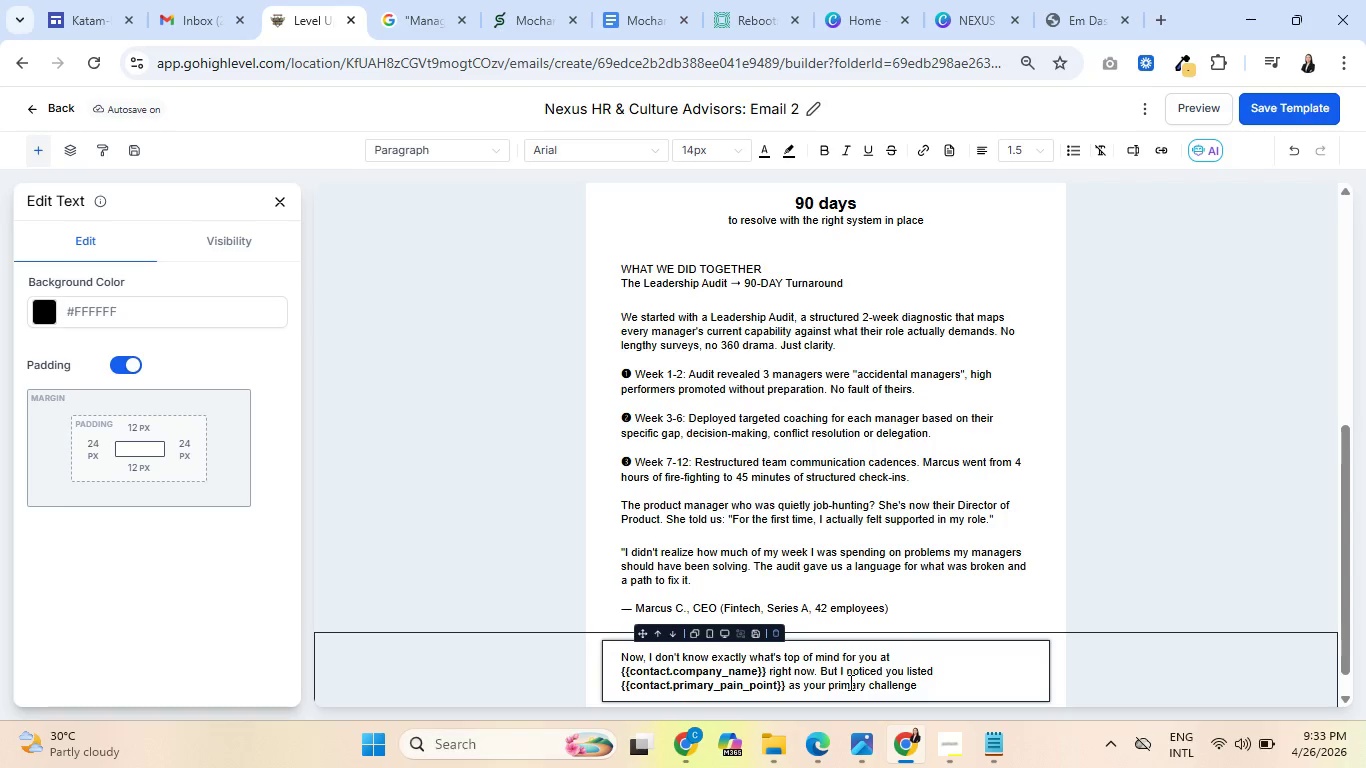 
type(when you registre)
key(Backspace)
key(Backspace)
type(ered)
 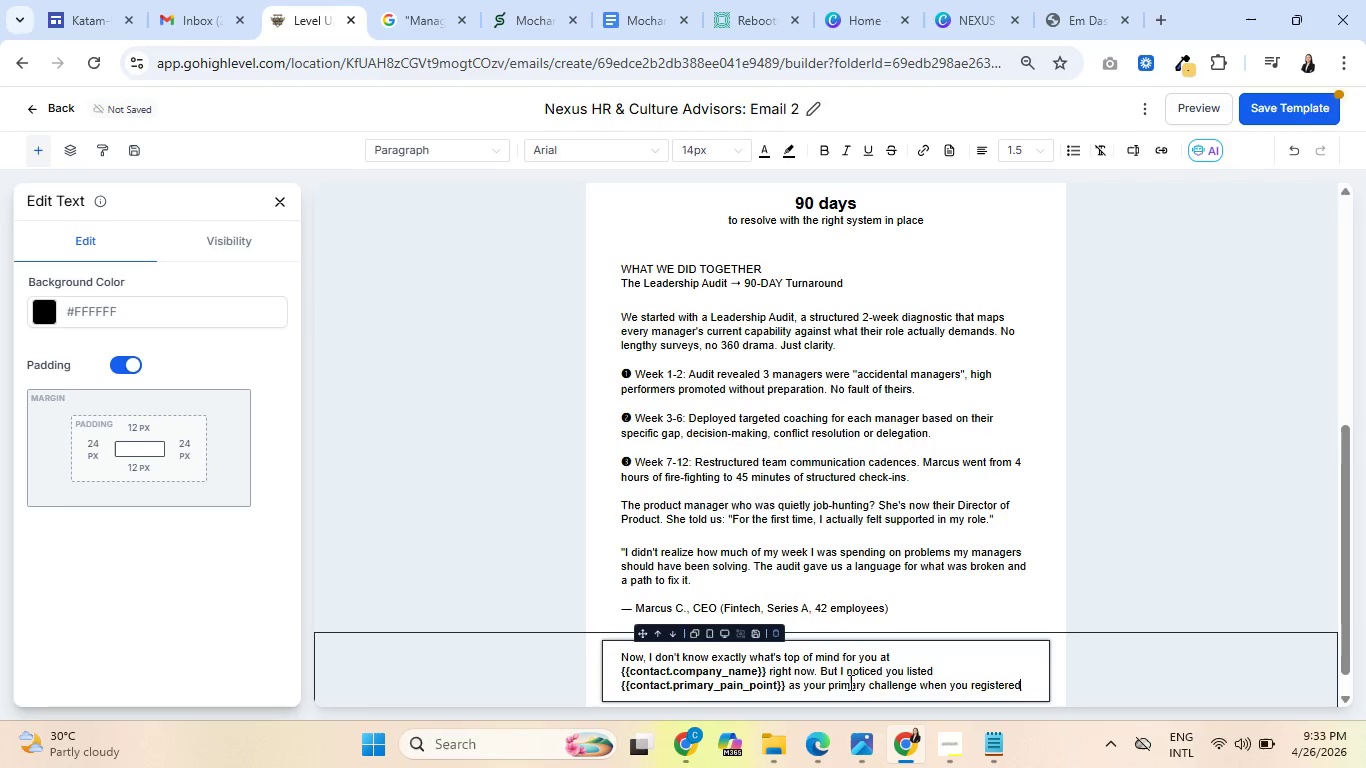 
type(. That's )
 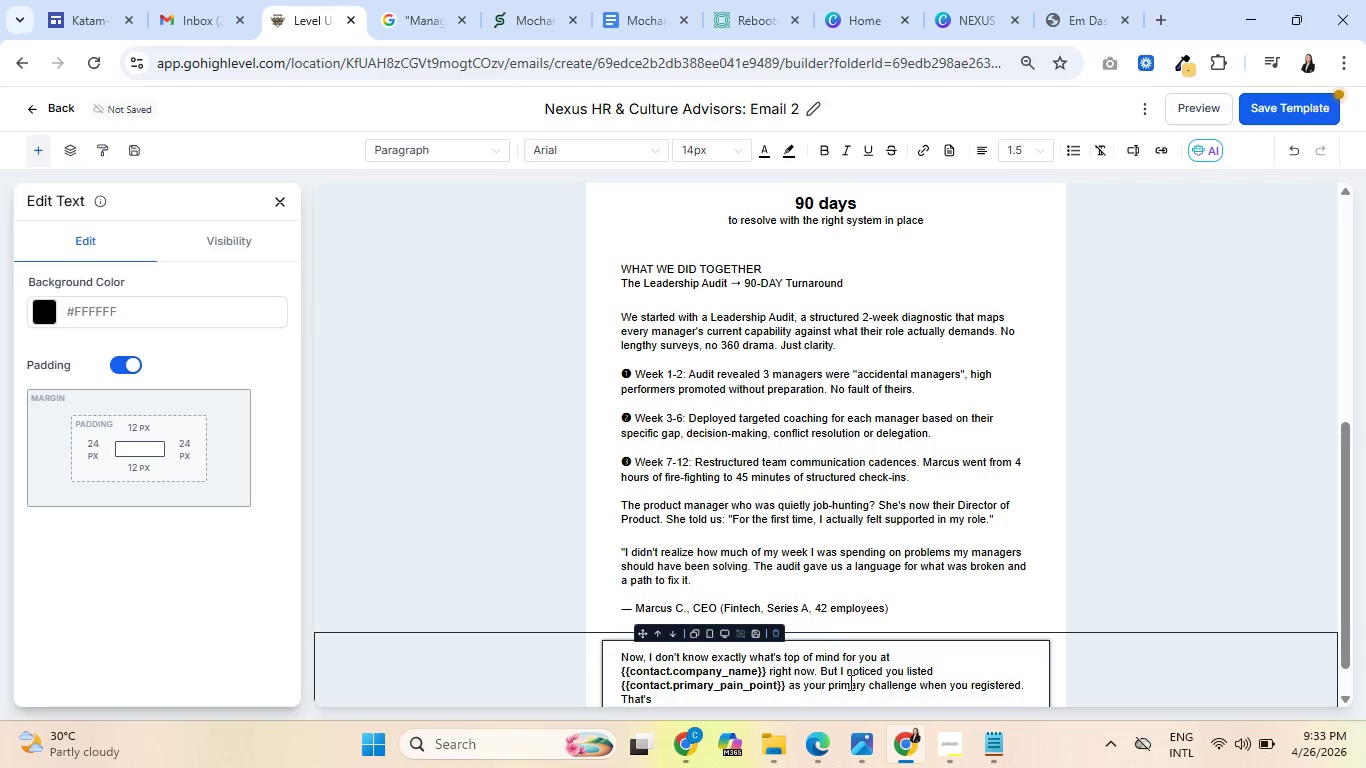 
wait(52.52)
 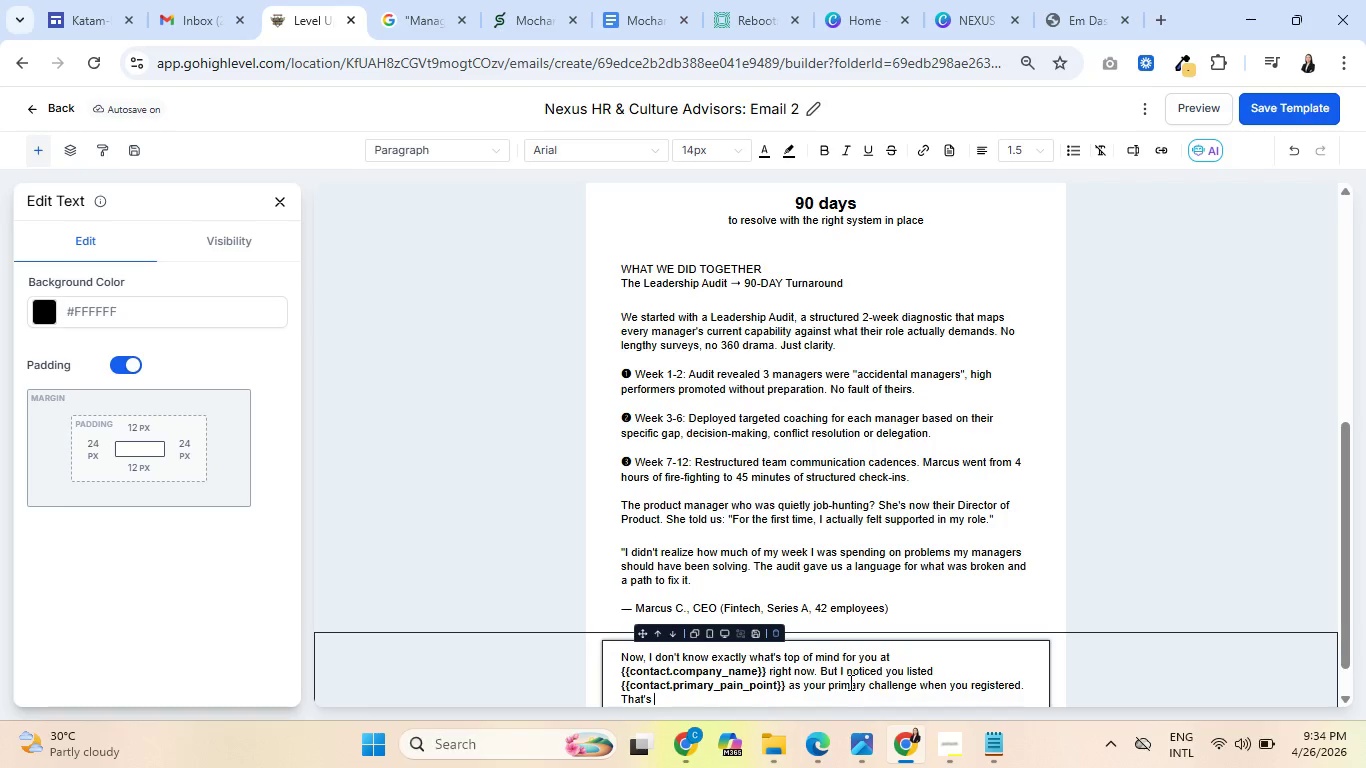 
type(one of the )
 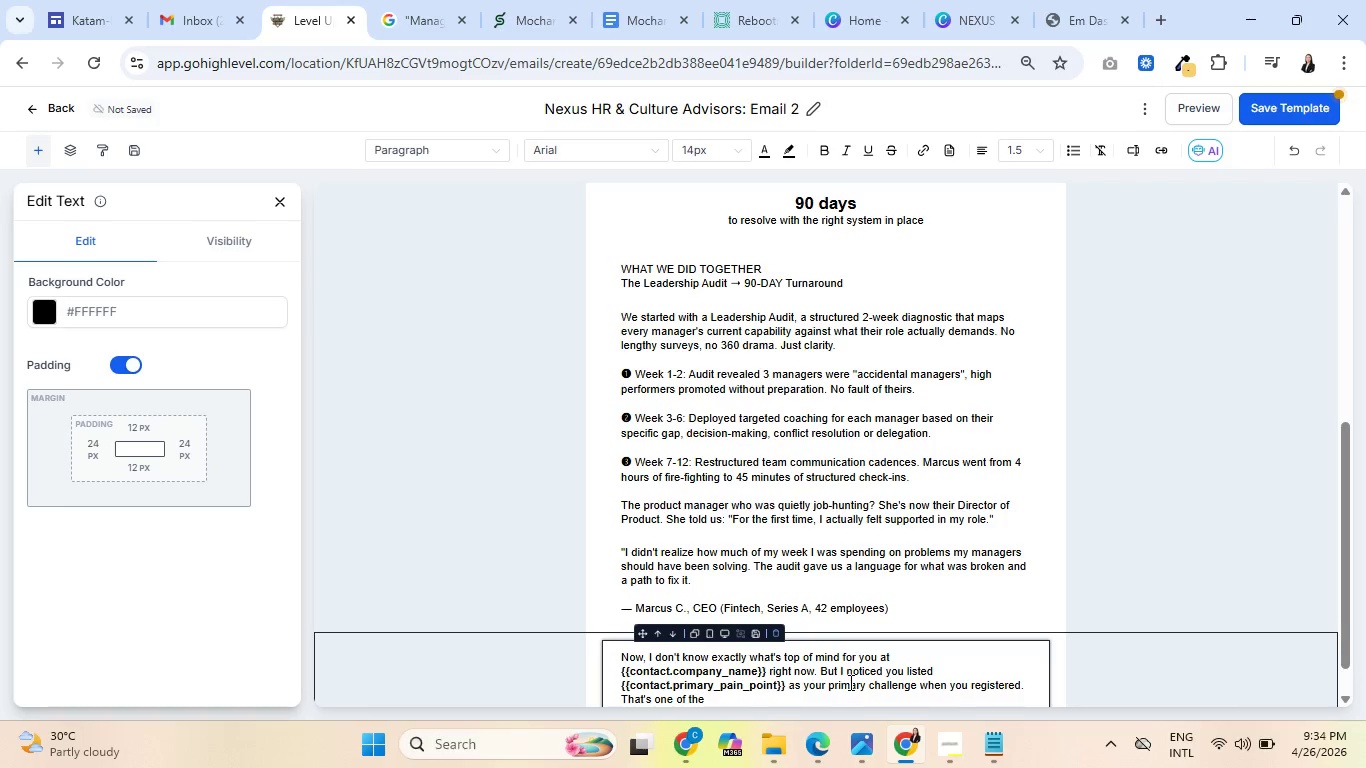 
scroll: coordinate [957, 627], scroll_direction: down, amount: 1.0
 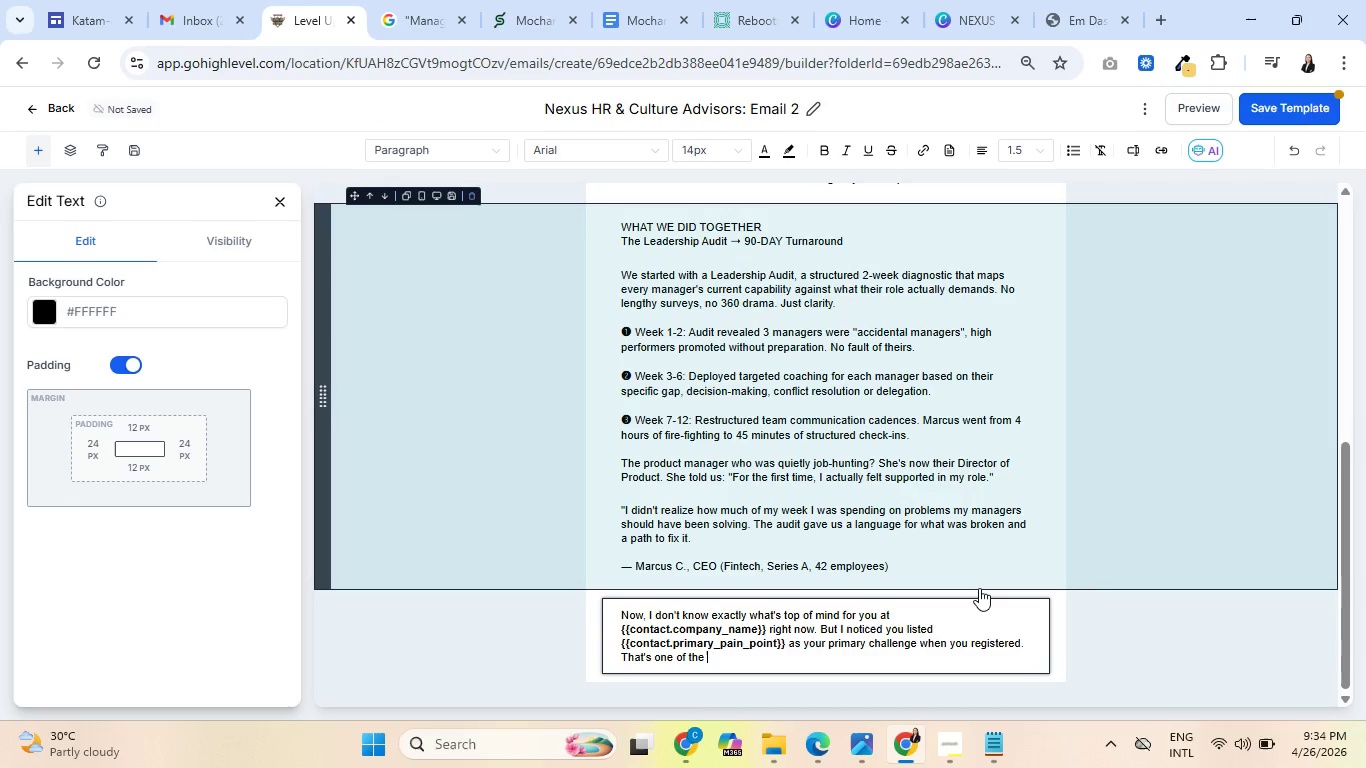 
type(most common threads we see running)
 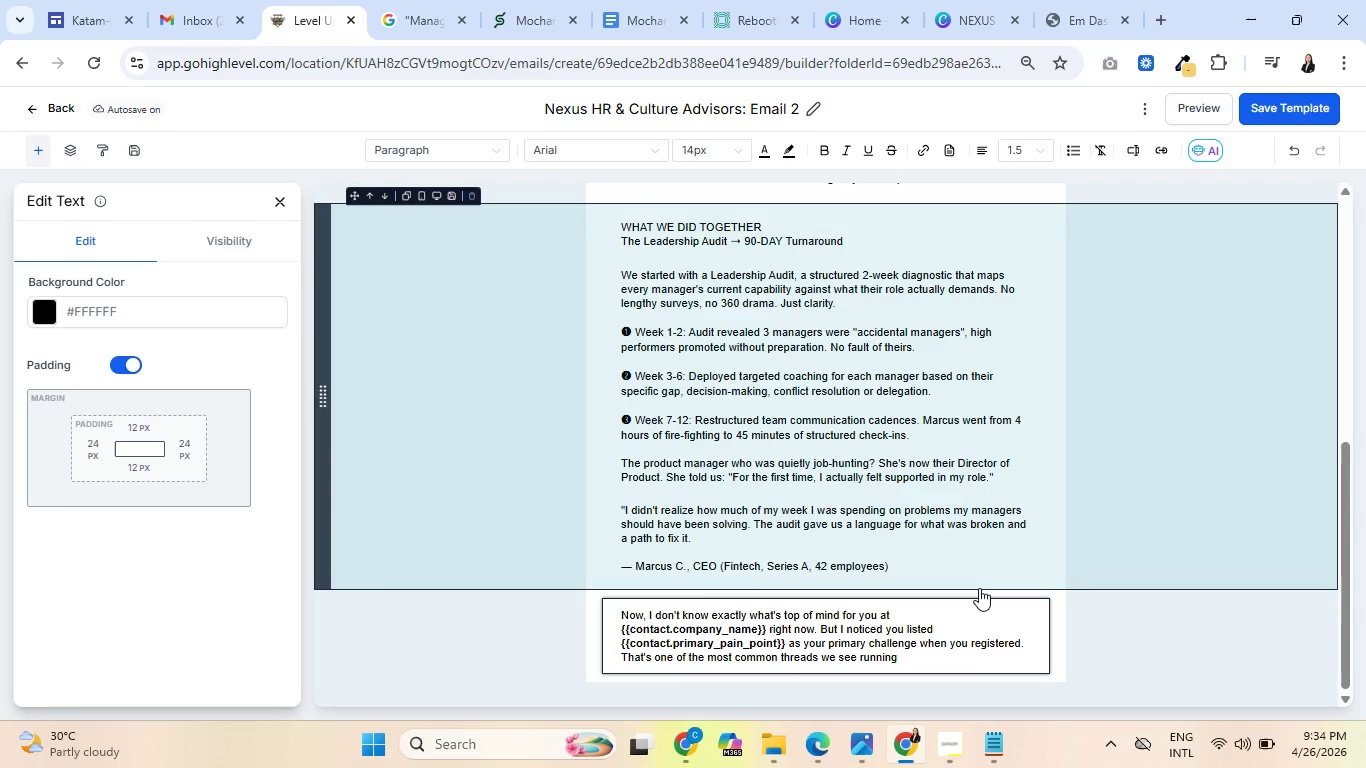 
wait(19.45)
 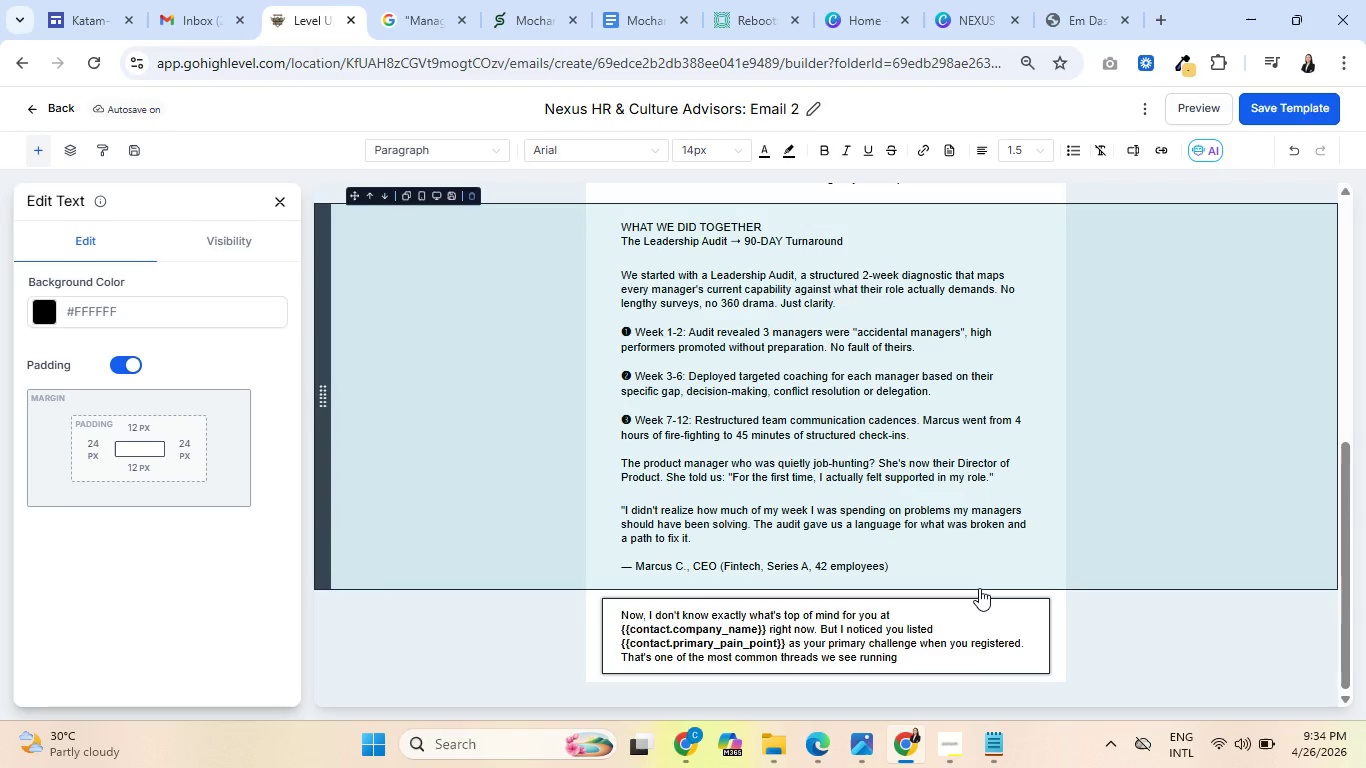 
left_click([617, 2])
 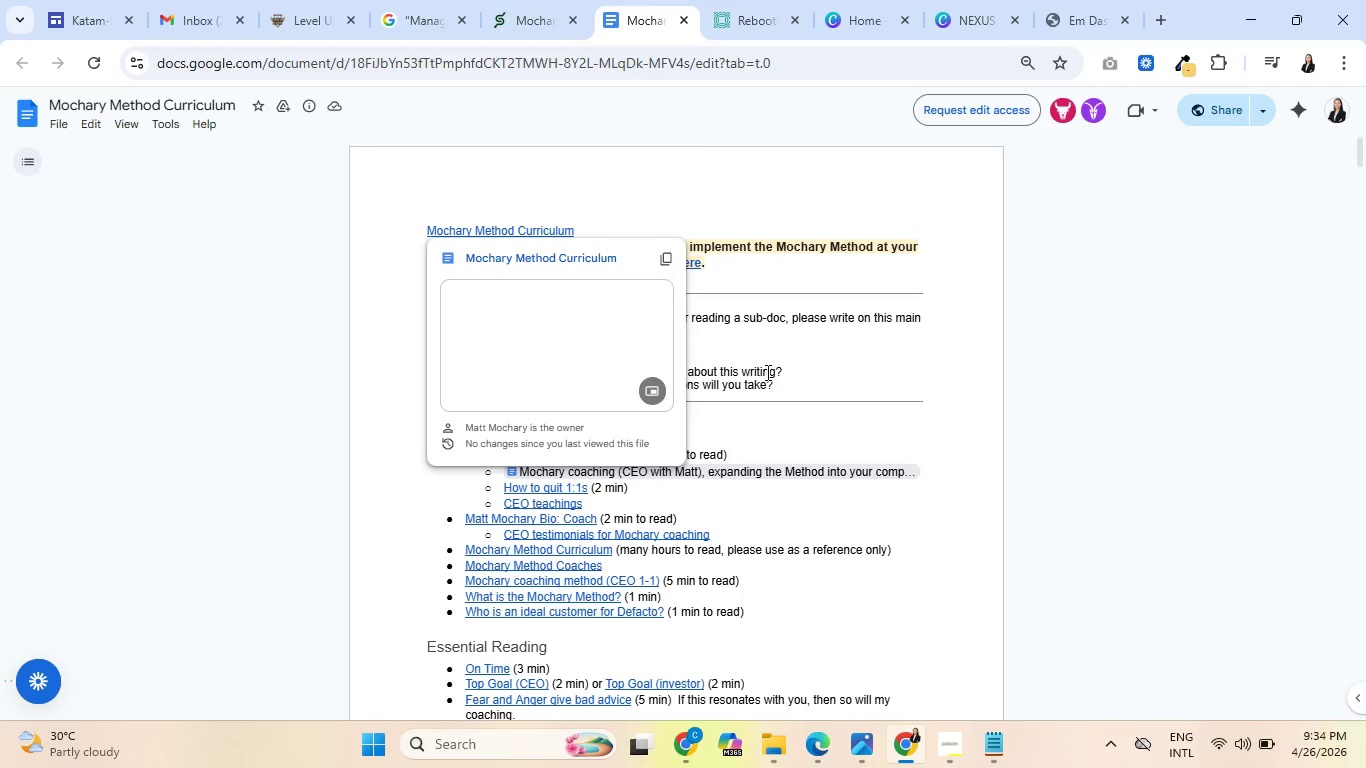 
scroll: coordinate [849, 470], scroll_direction: down, amount: 9.0
 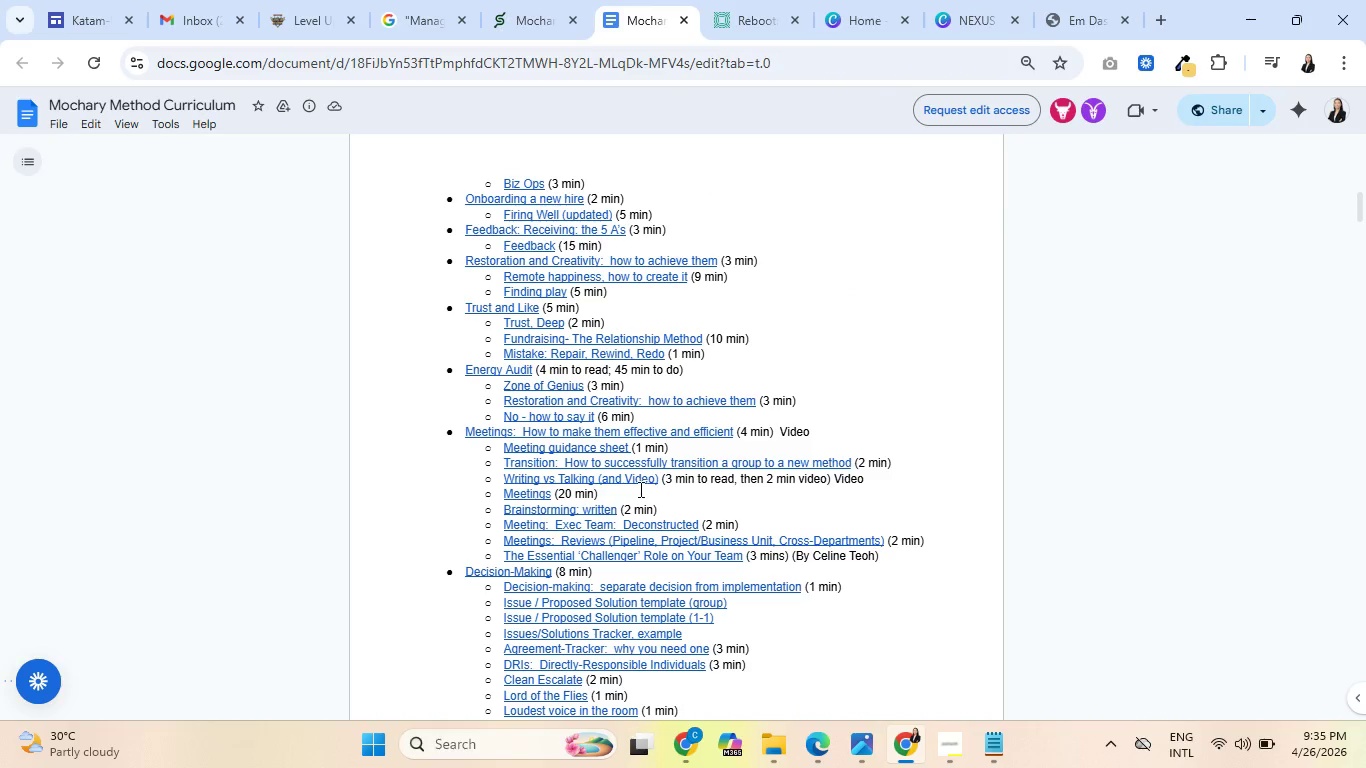 
wait(6.58)
 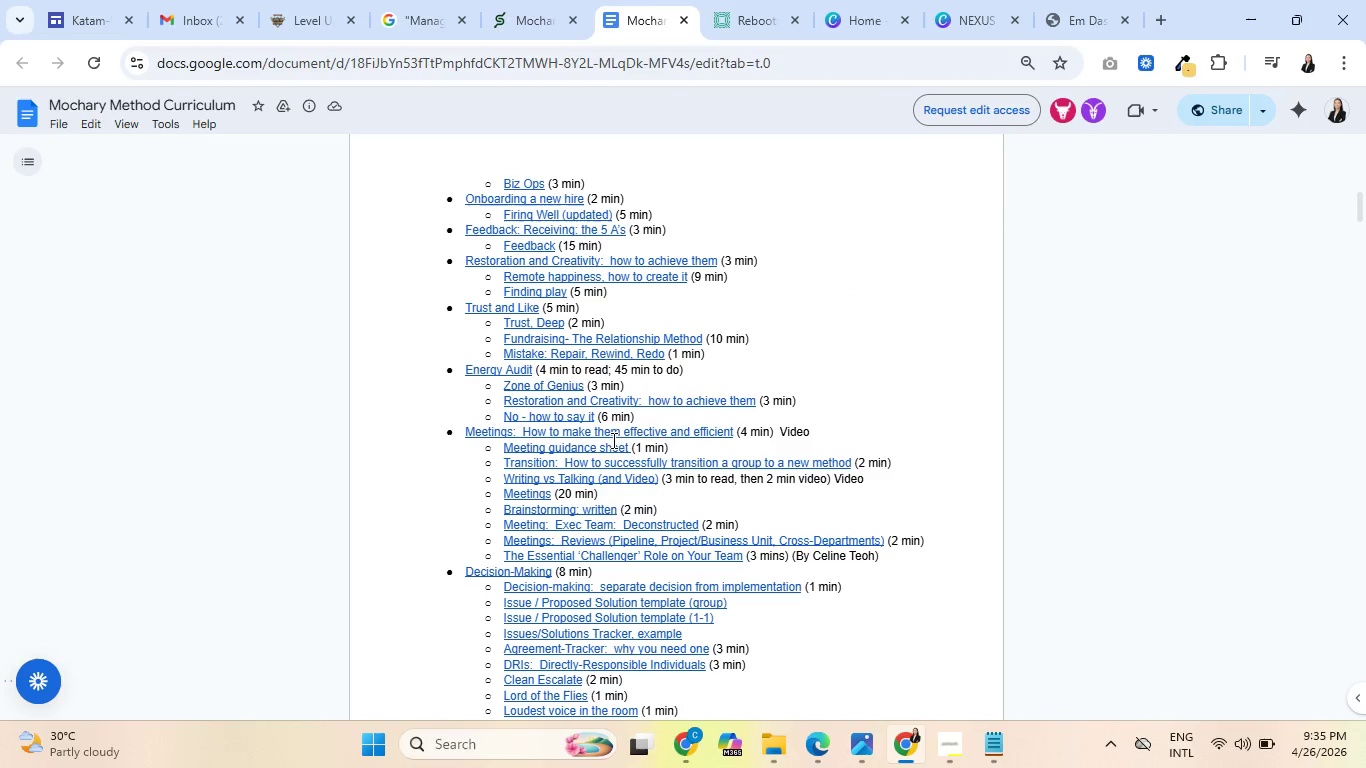 
scroll: coordinate [590, 525], scroll_direction: down, amount: 3.0
 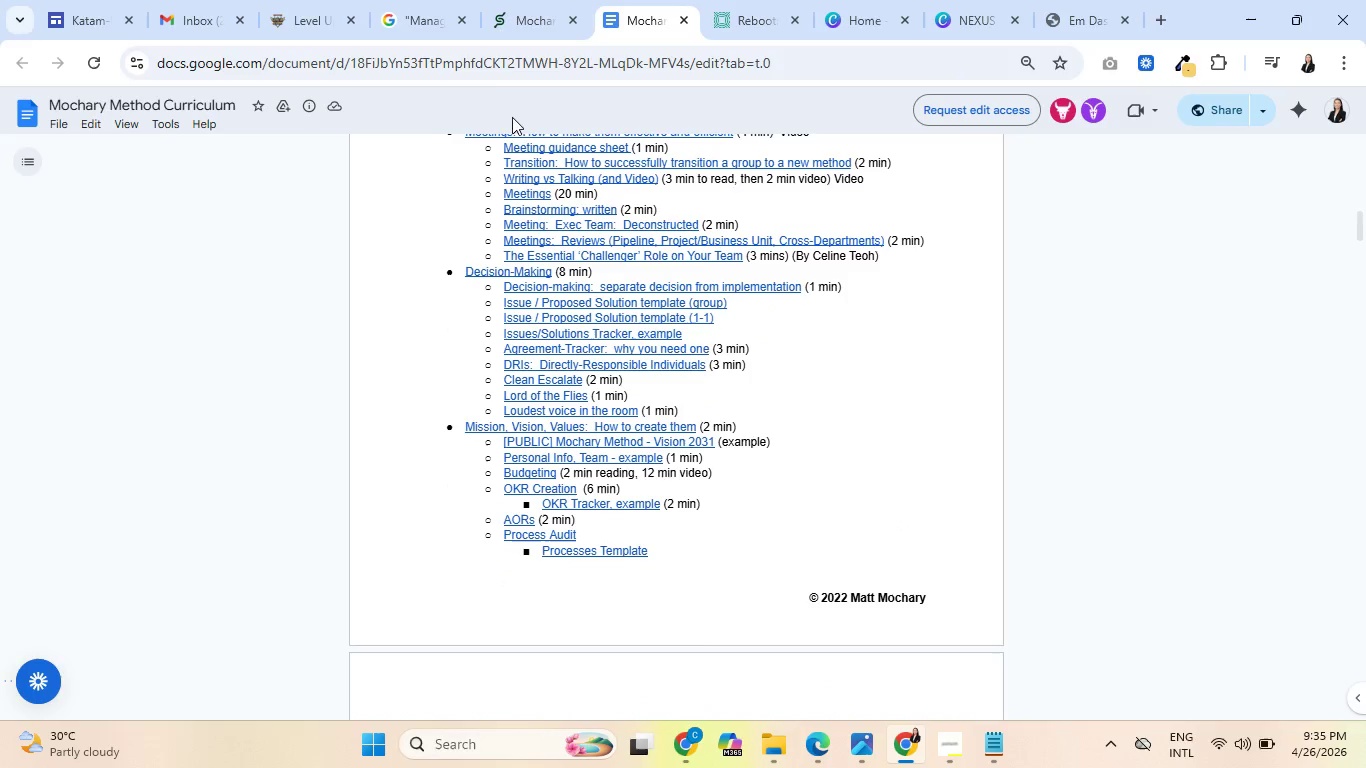 
left_click([533, 0])
 